 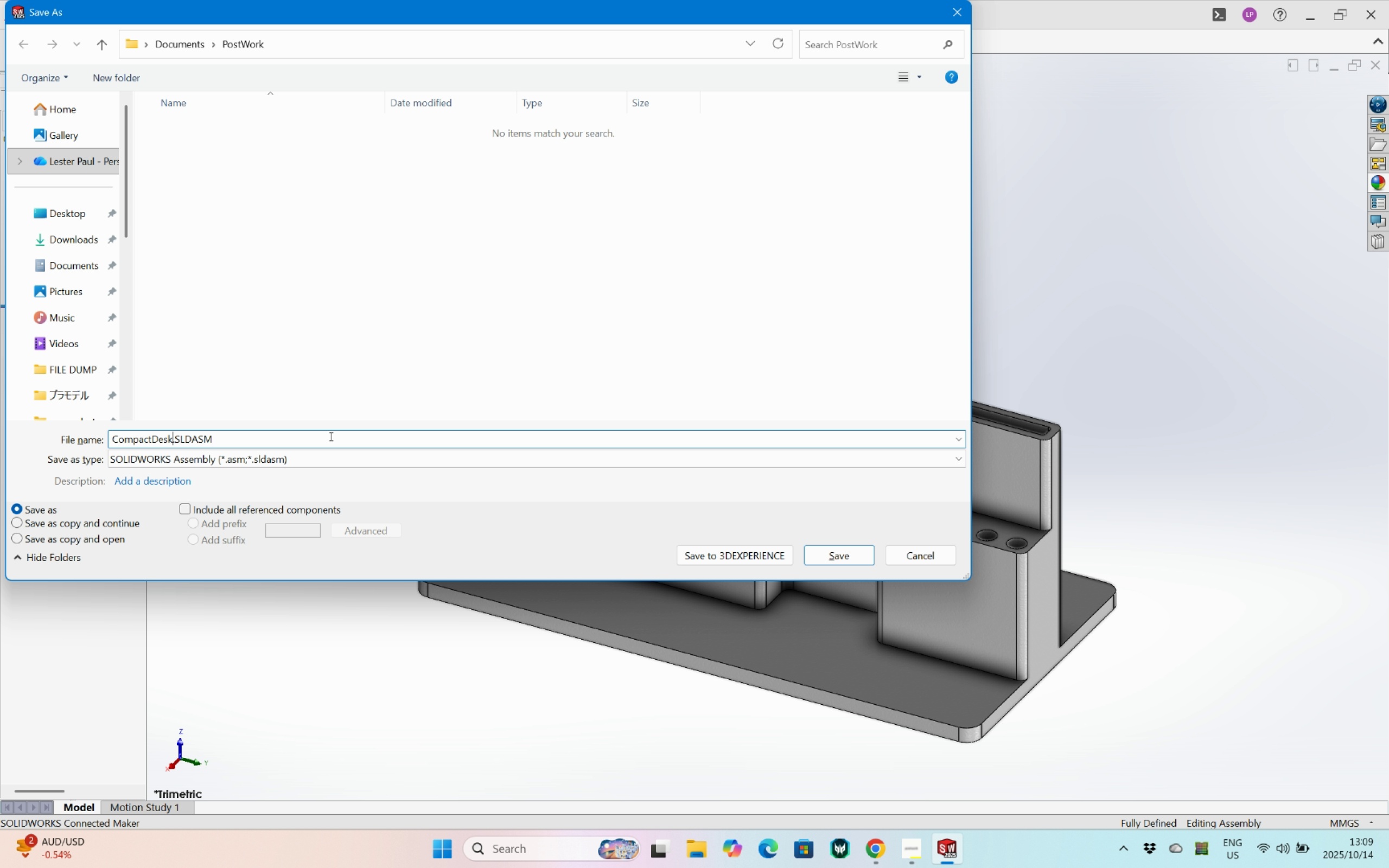 
type(Organizer)
 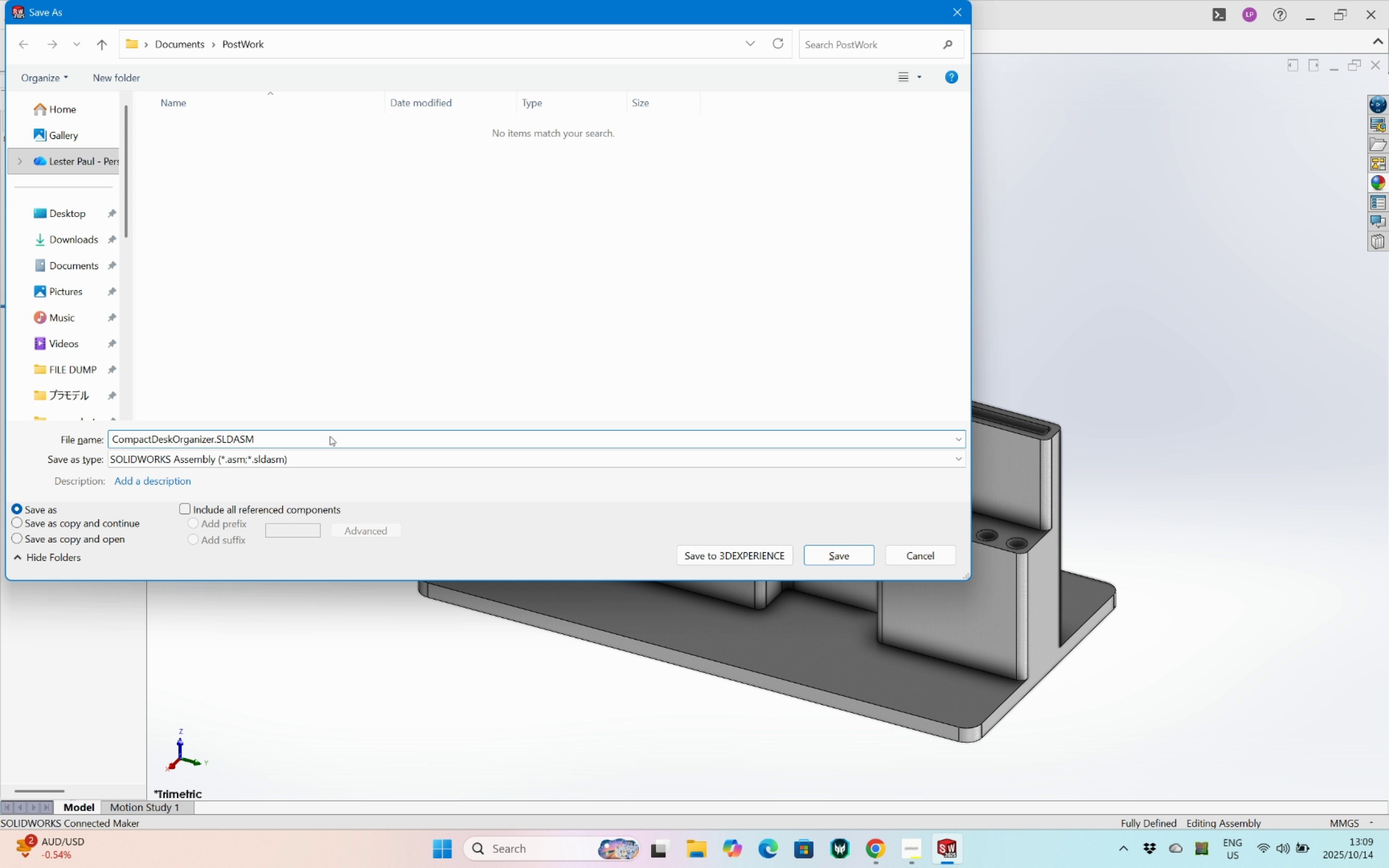 
key(Enter)
 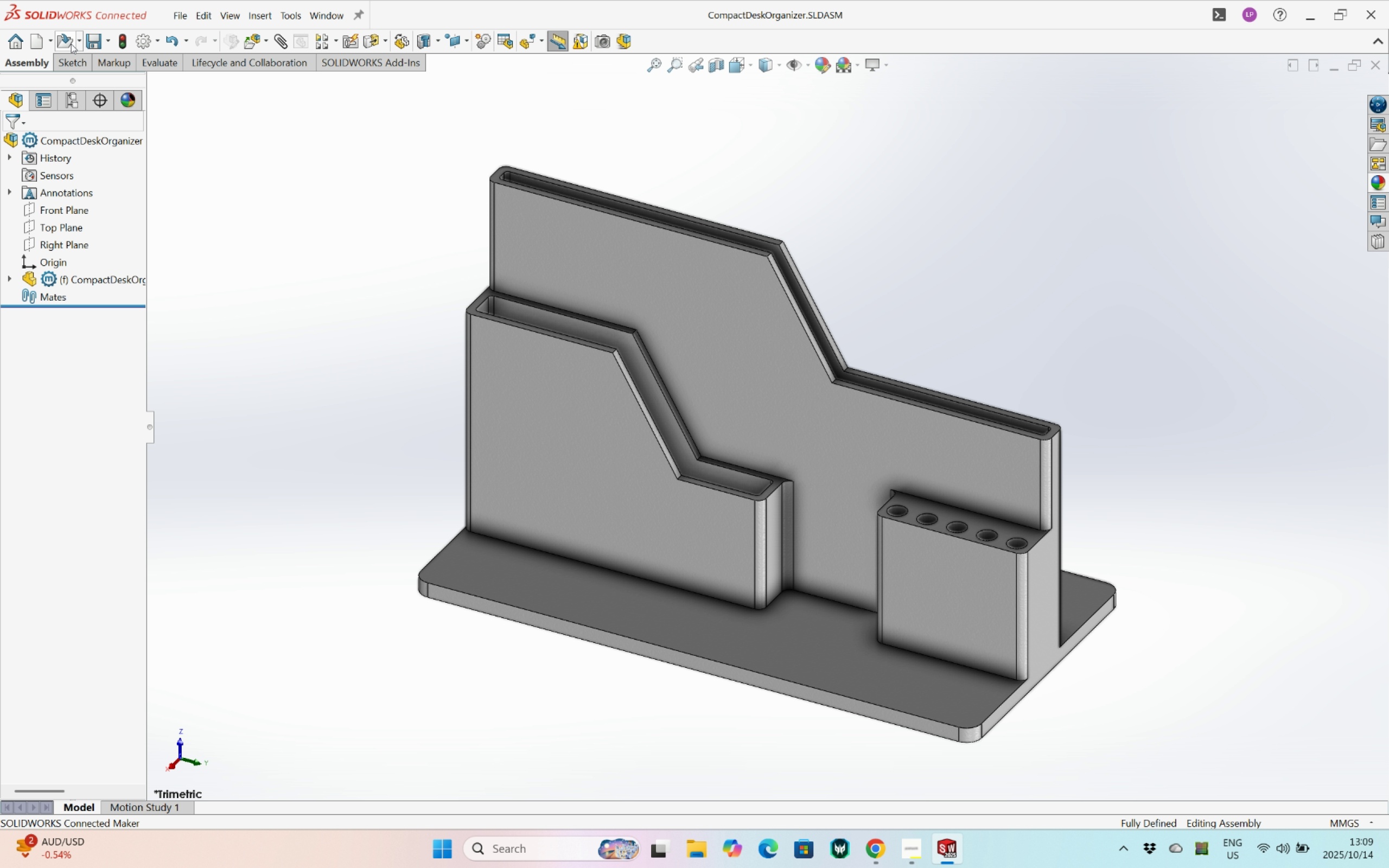 
wait(5.6)
 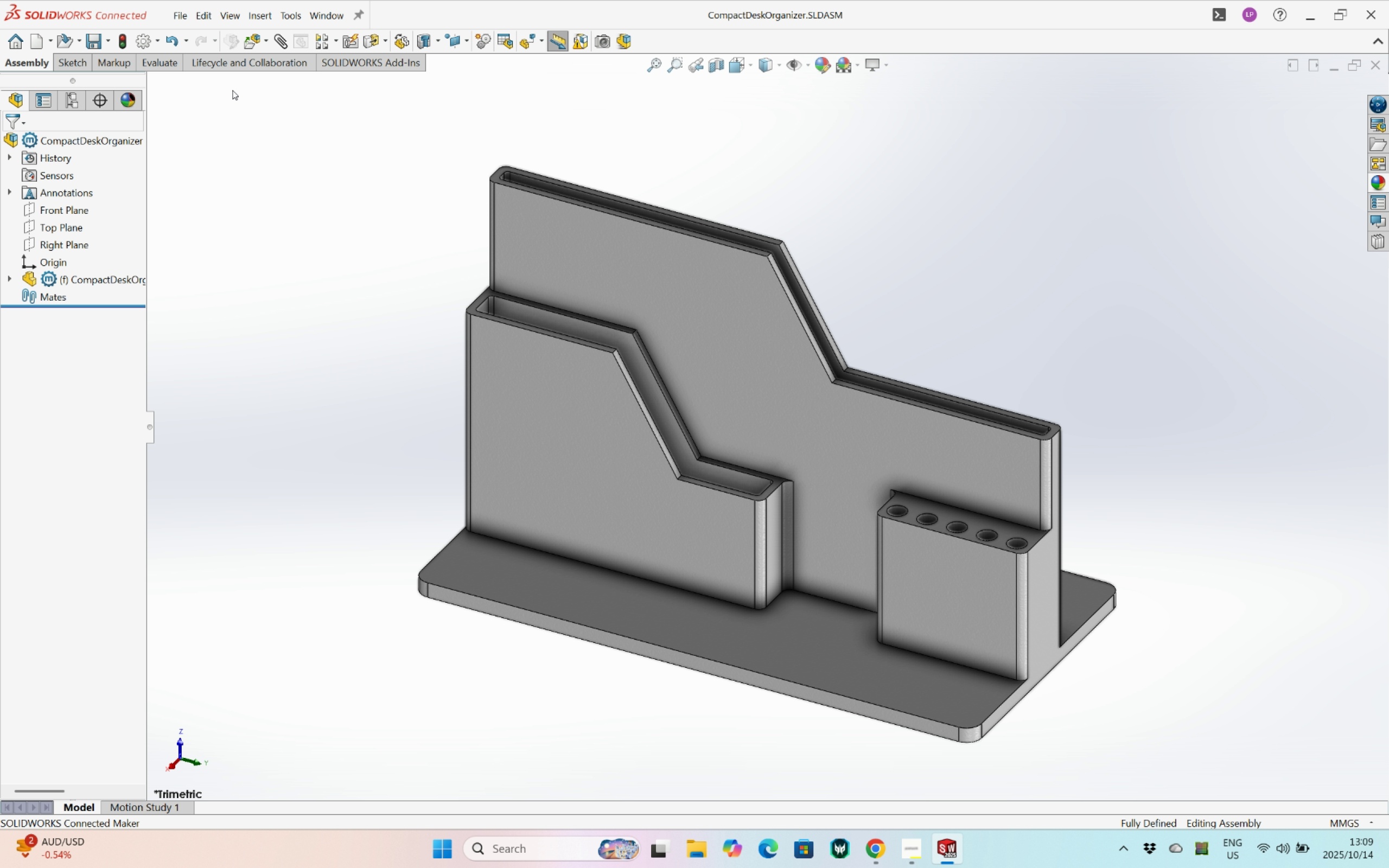 
left_click([258, 35])
 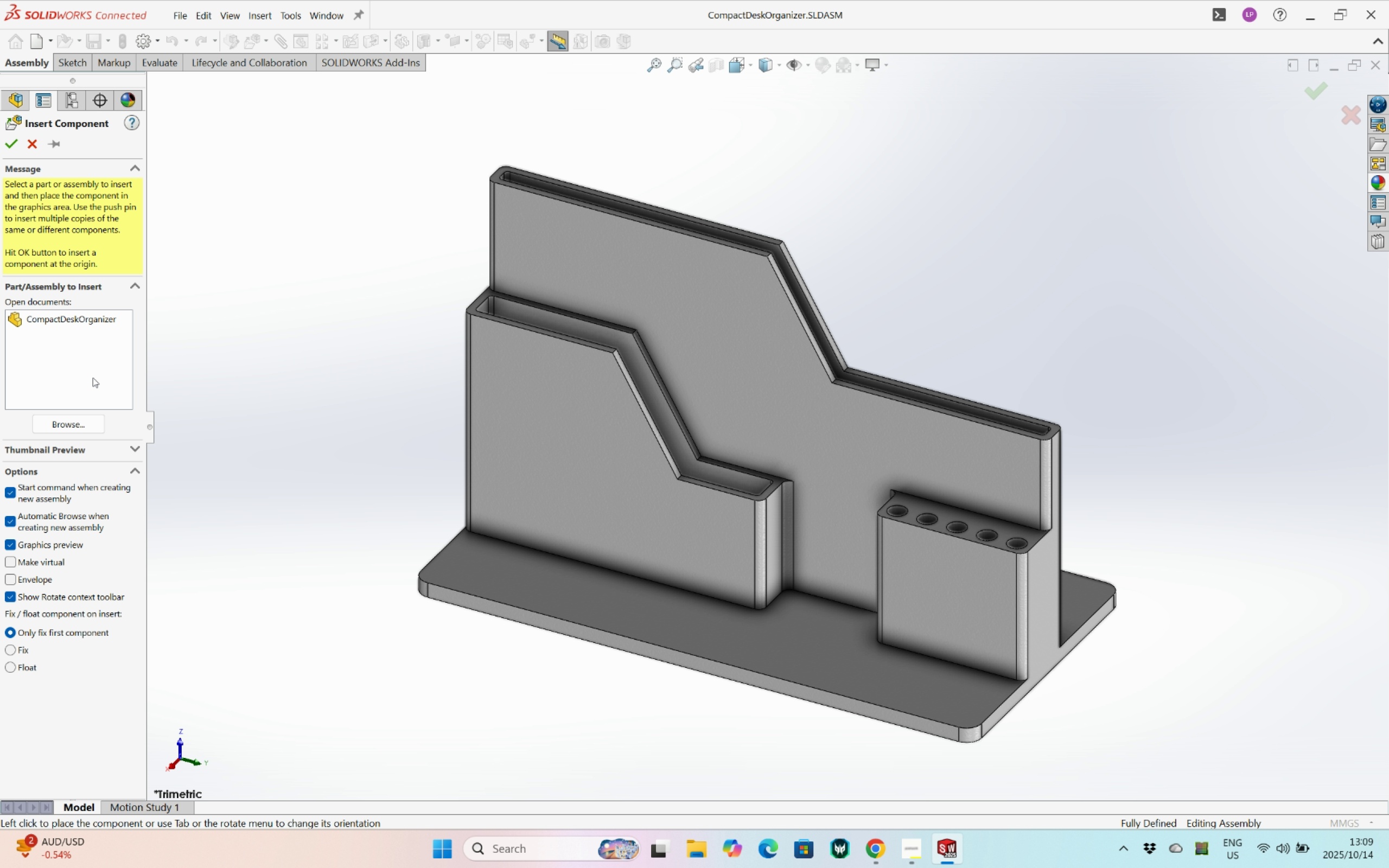 
left_click([61, 430])
 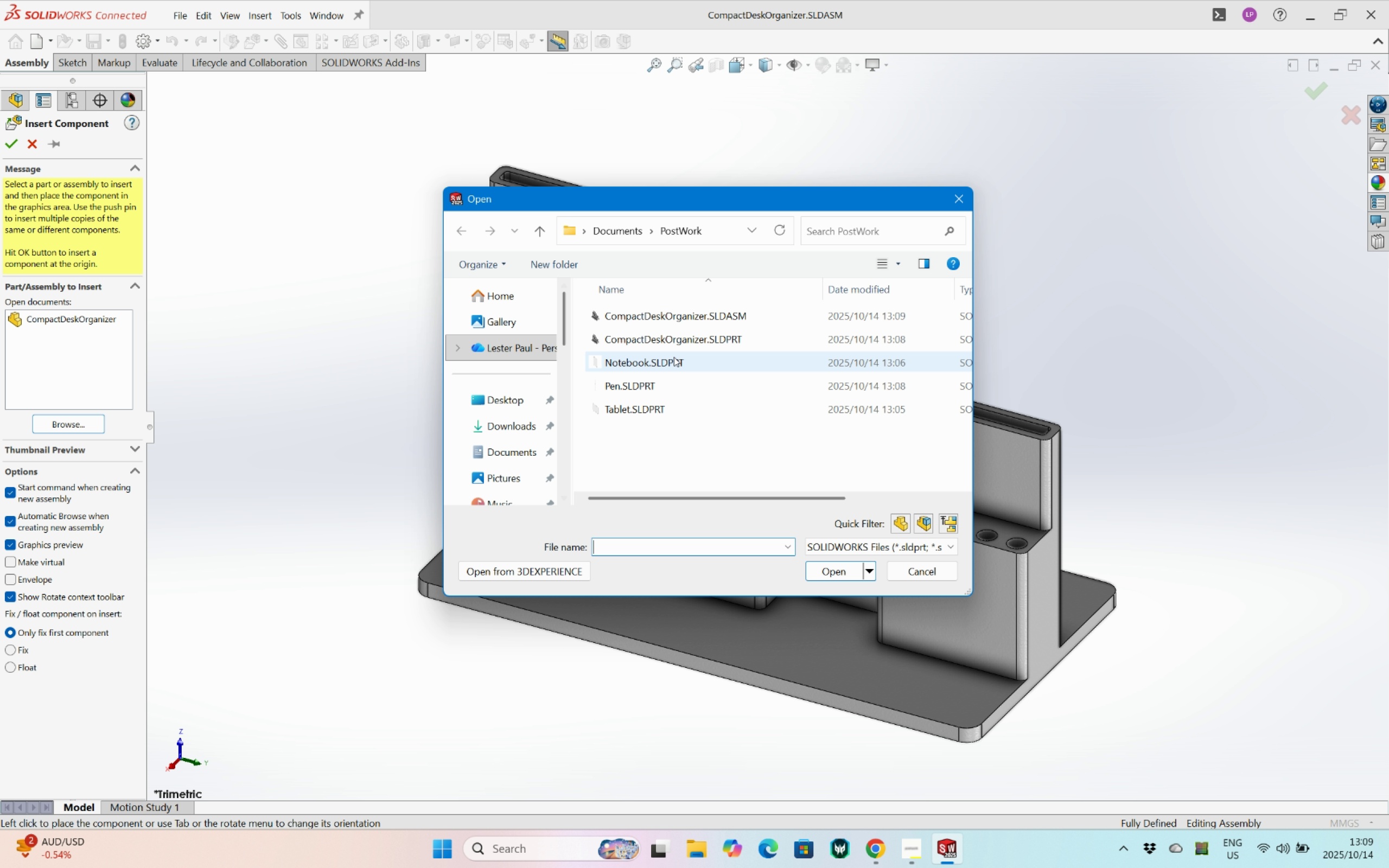 
double_click([674, 357])
 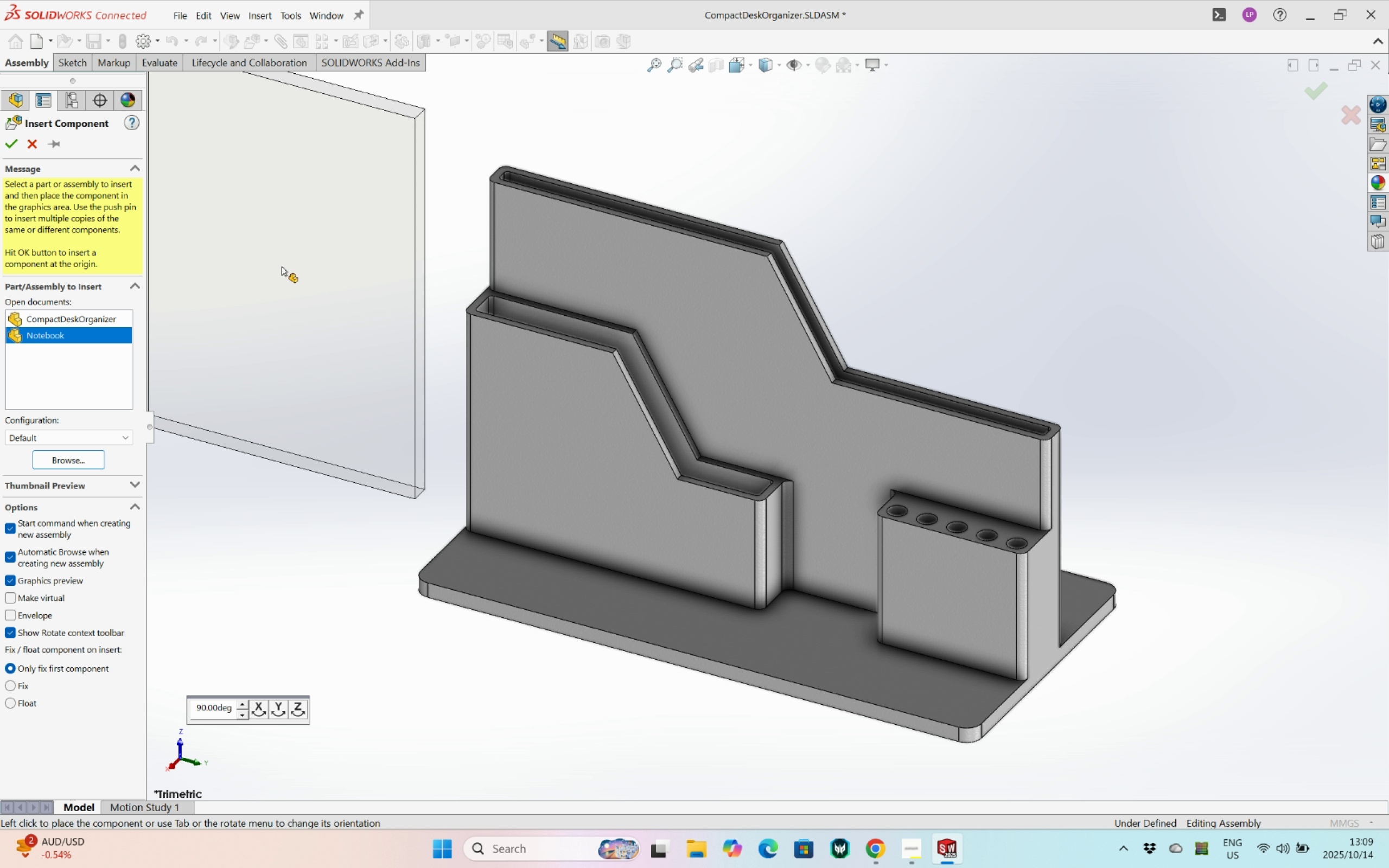 
left_click([282, 261])
 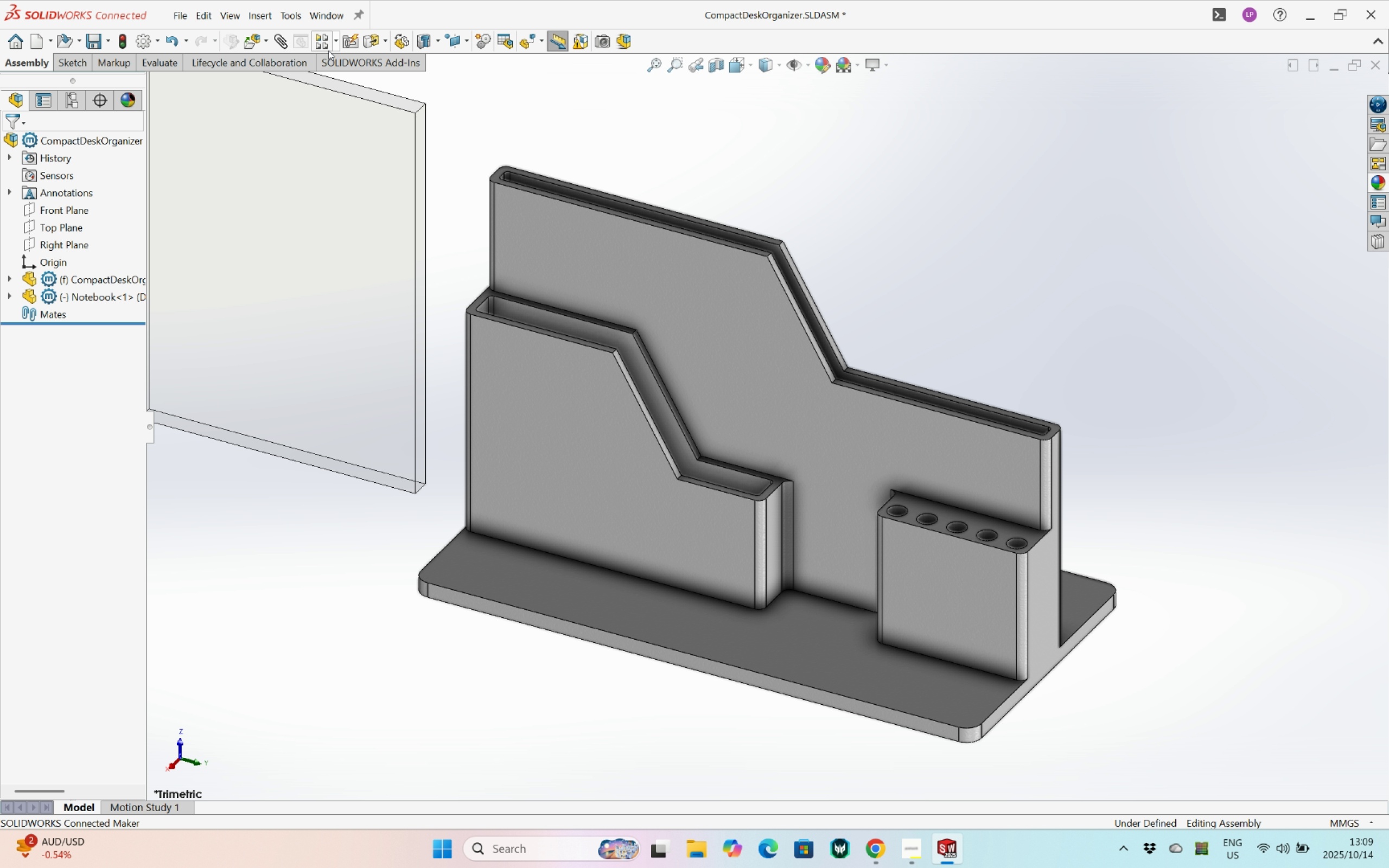 
left_click([250, 43])
 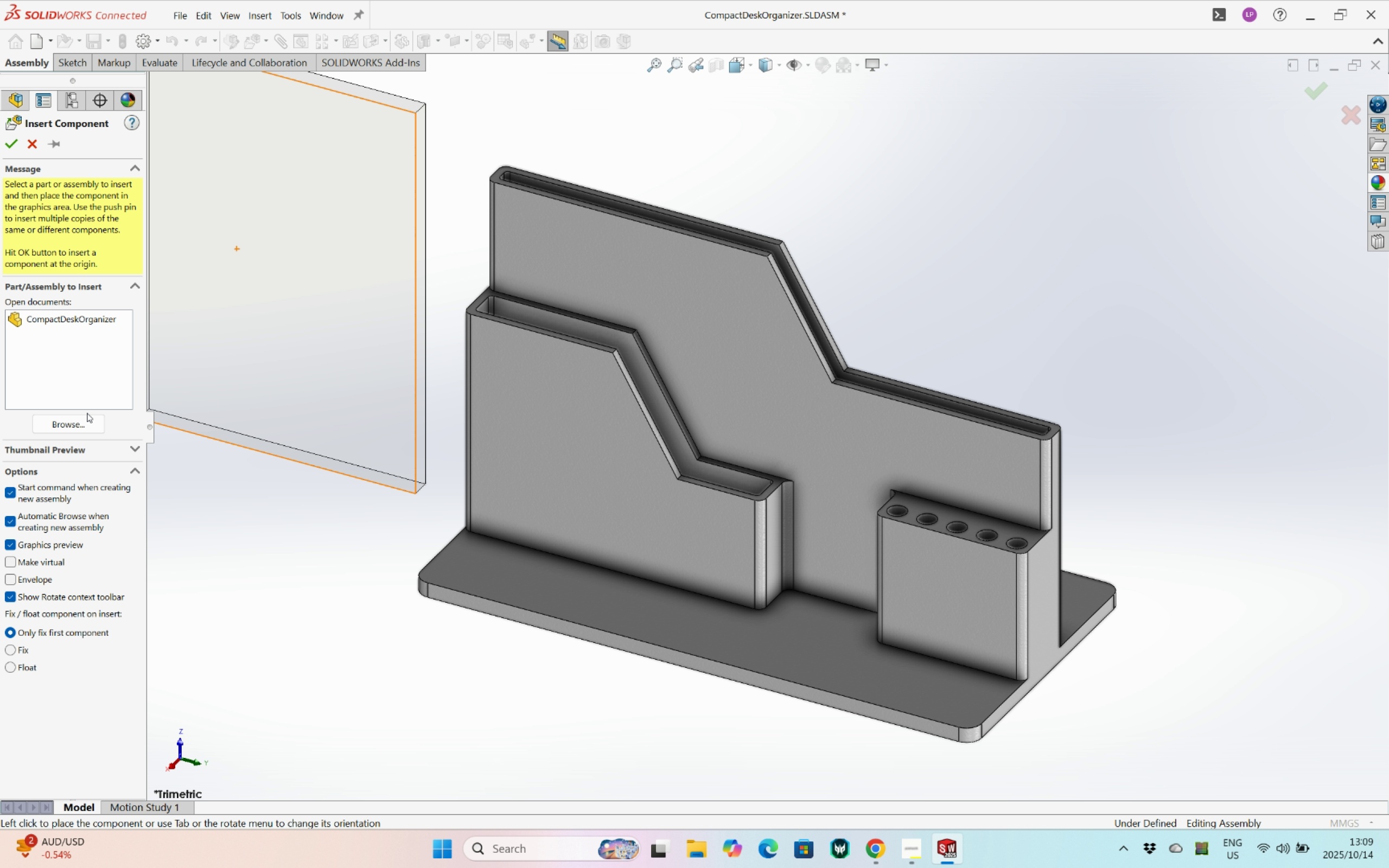 
left_click([80, 429])
 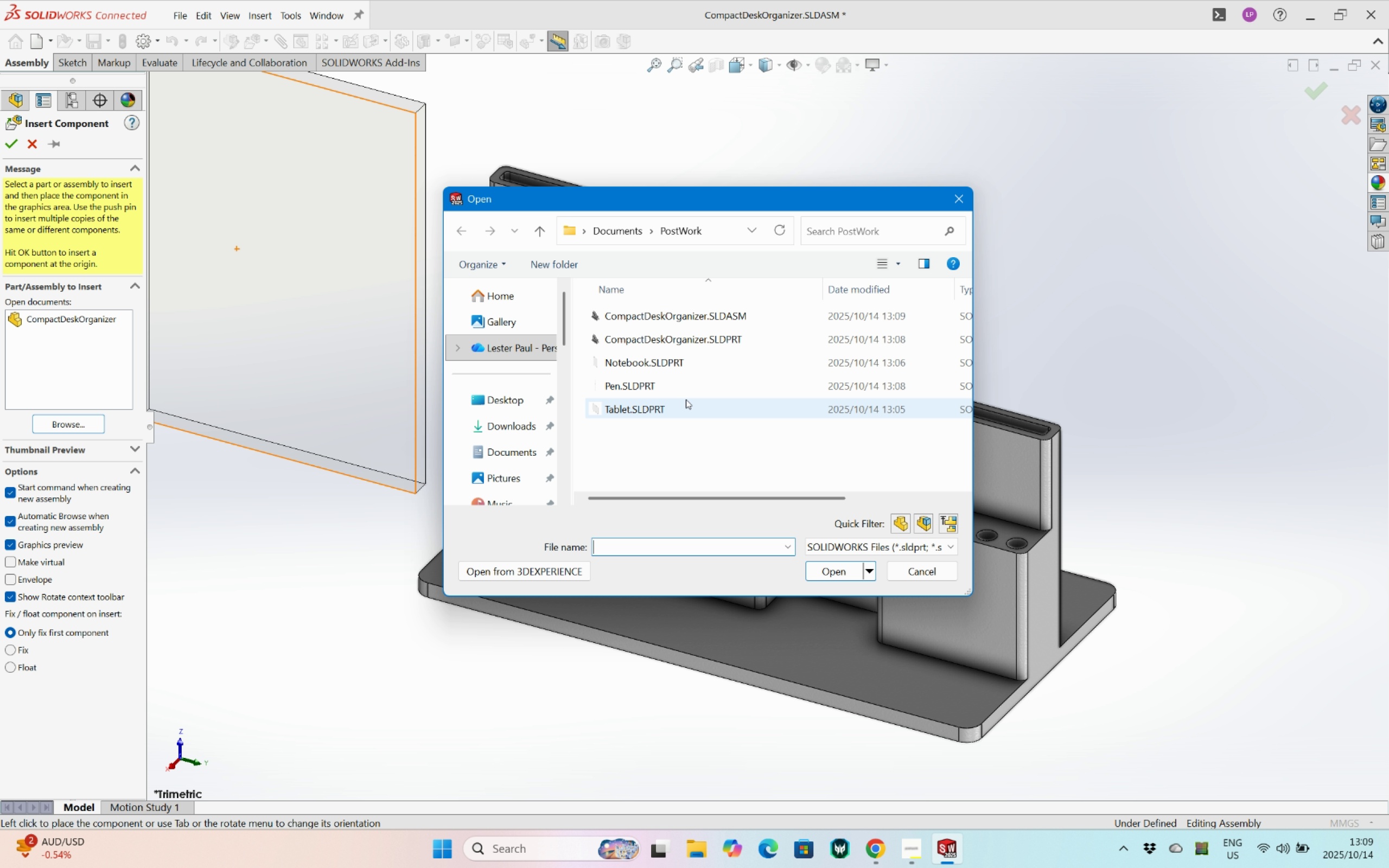 
left_click([687, 407])
 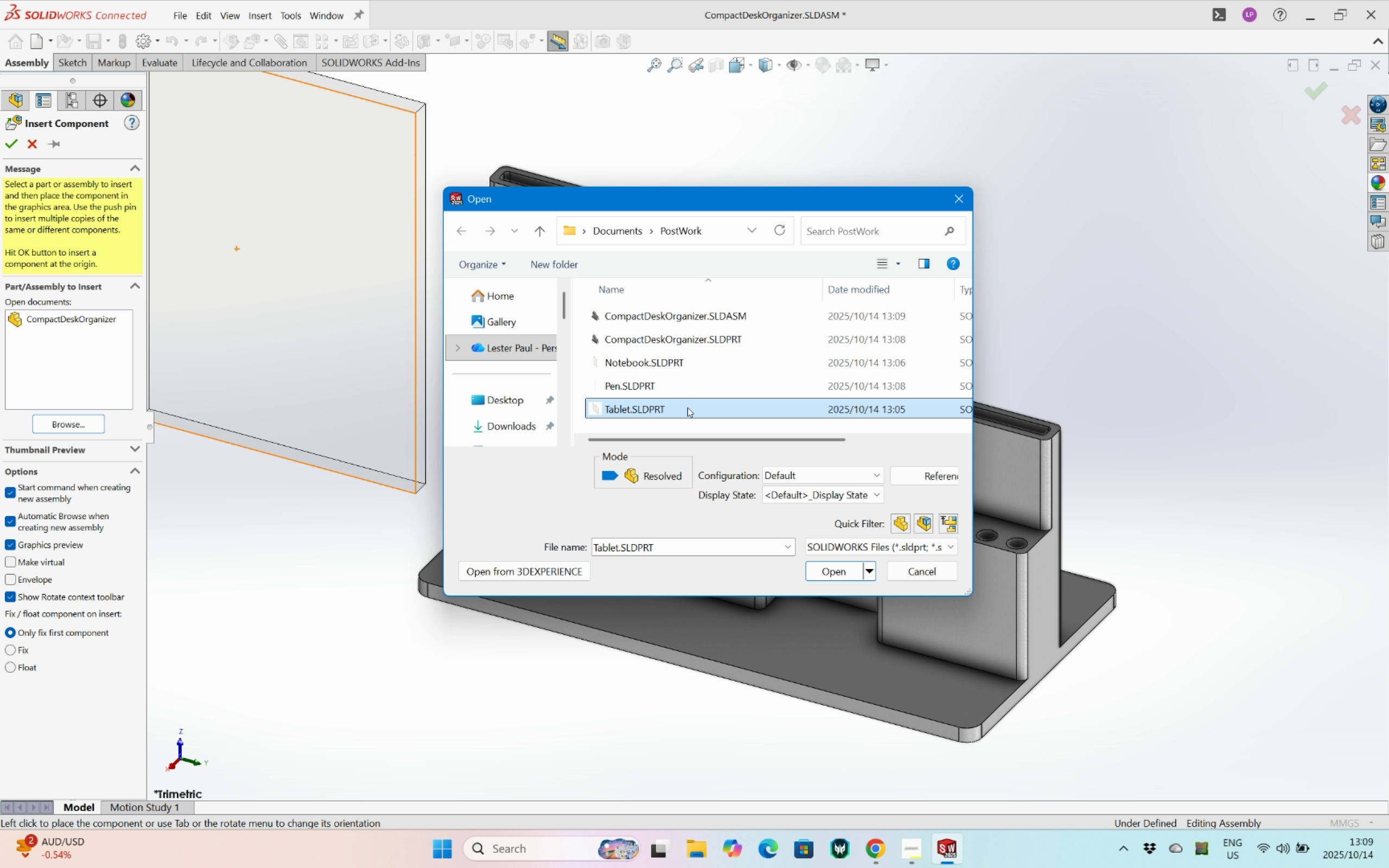 
double_click([687, 407])
 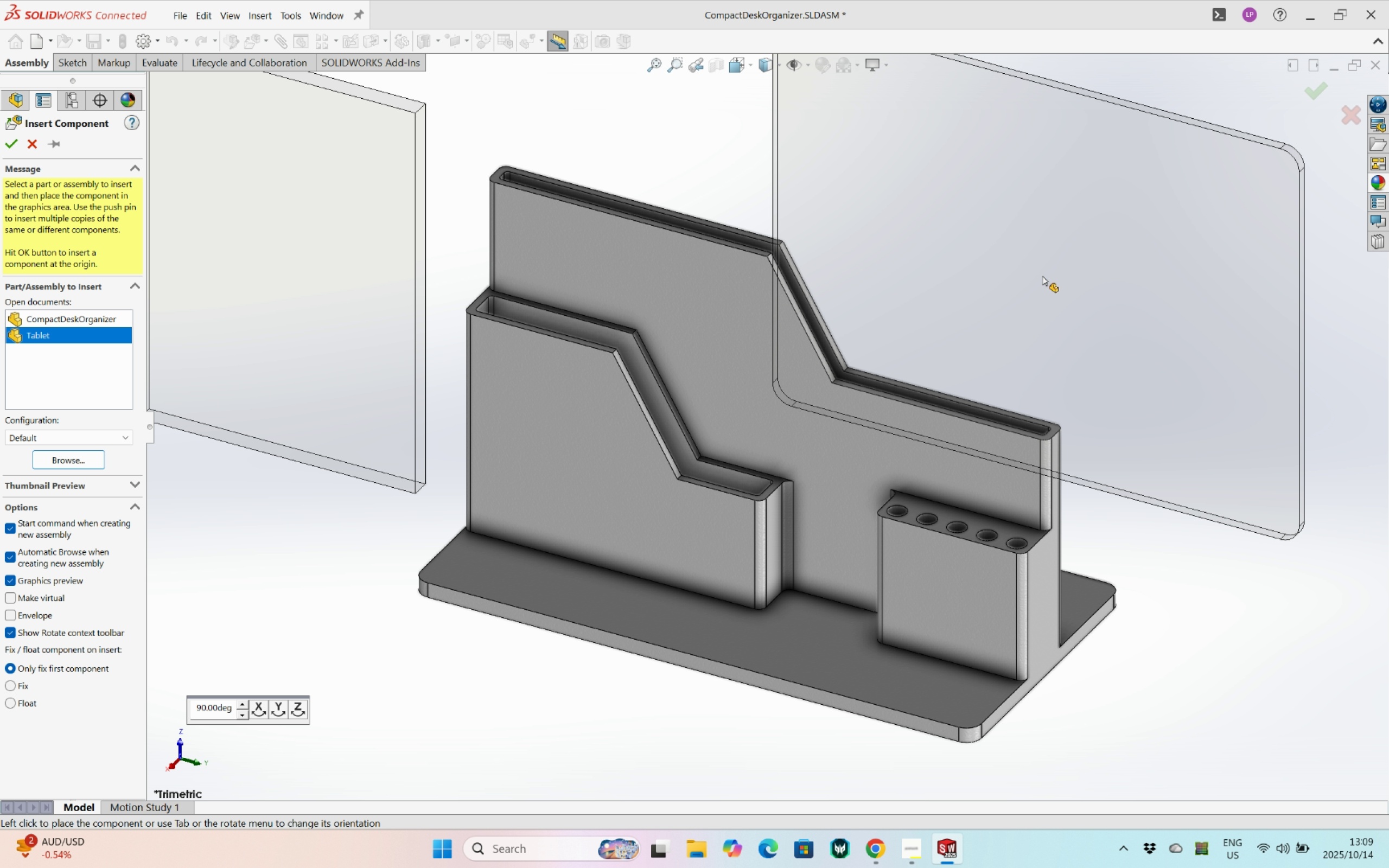 
left_click([1099, 212])
 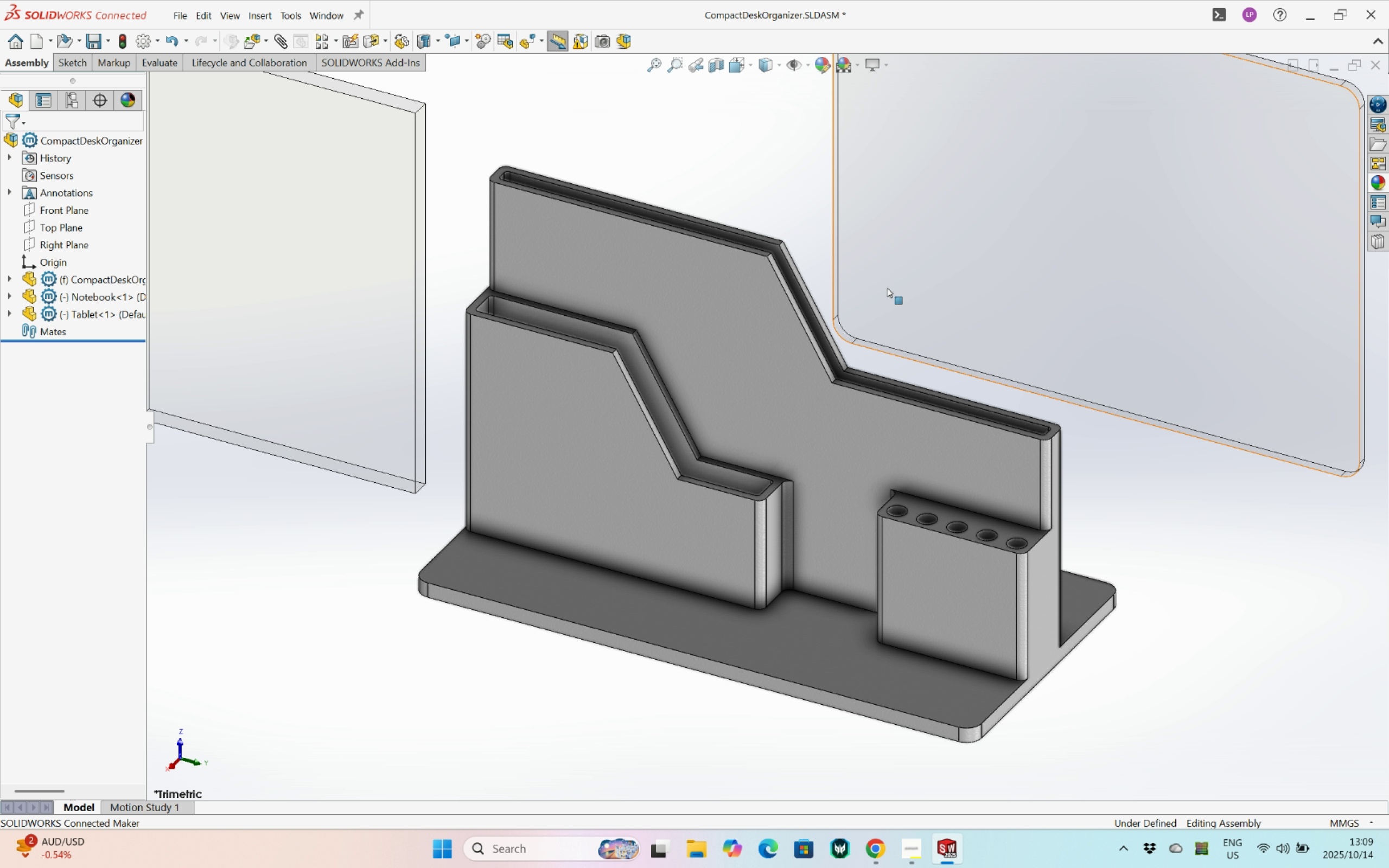 
scroll: coordinate [880, 291], scroll_direction: up, amount: 4.0
 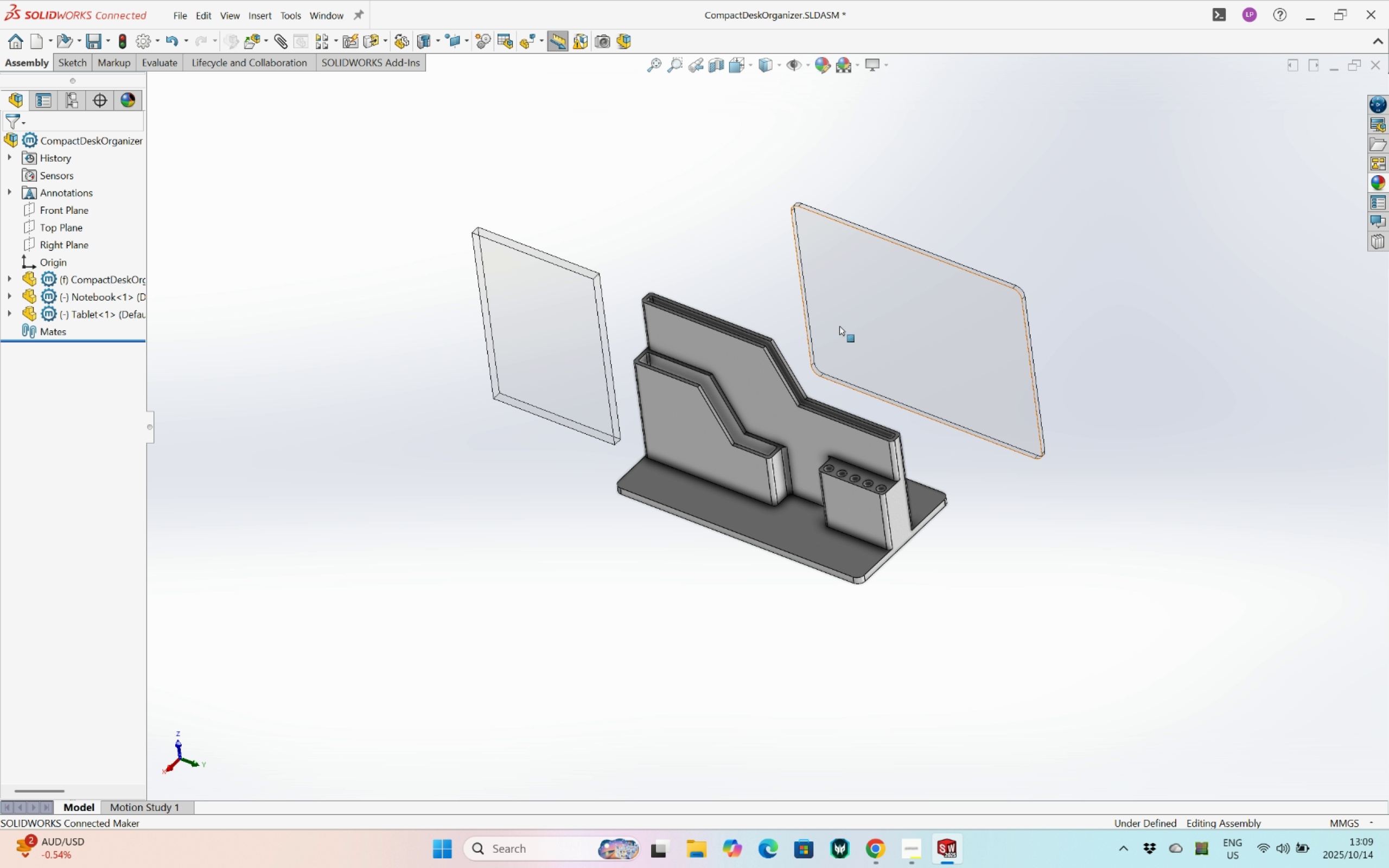 
scroll: coordinate [431, 595], scroll_direction: down, amount: 7.0
 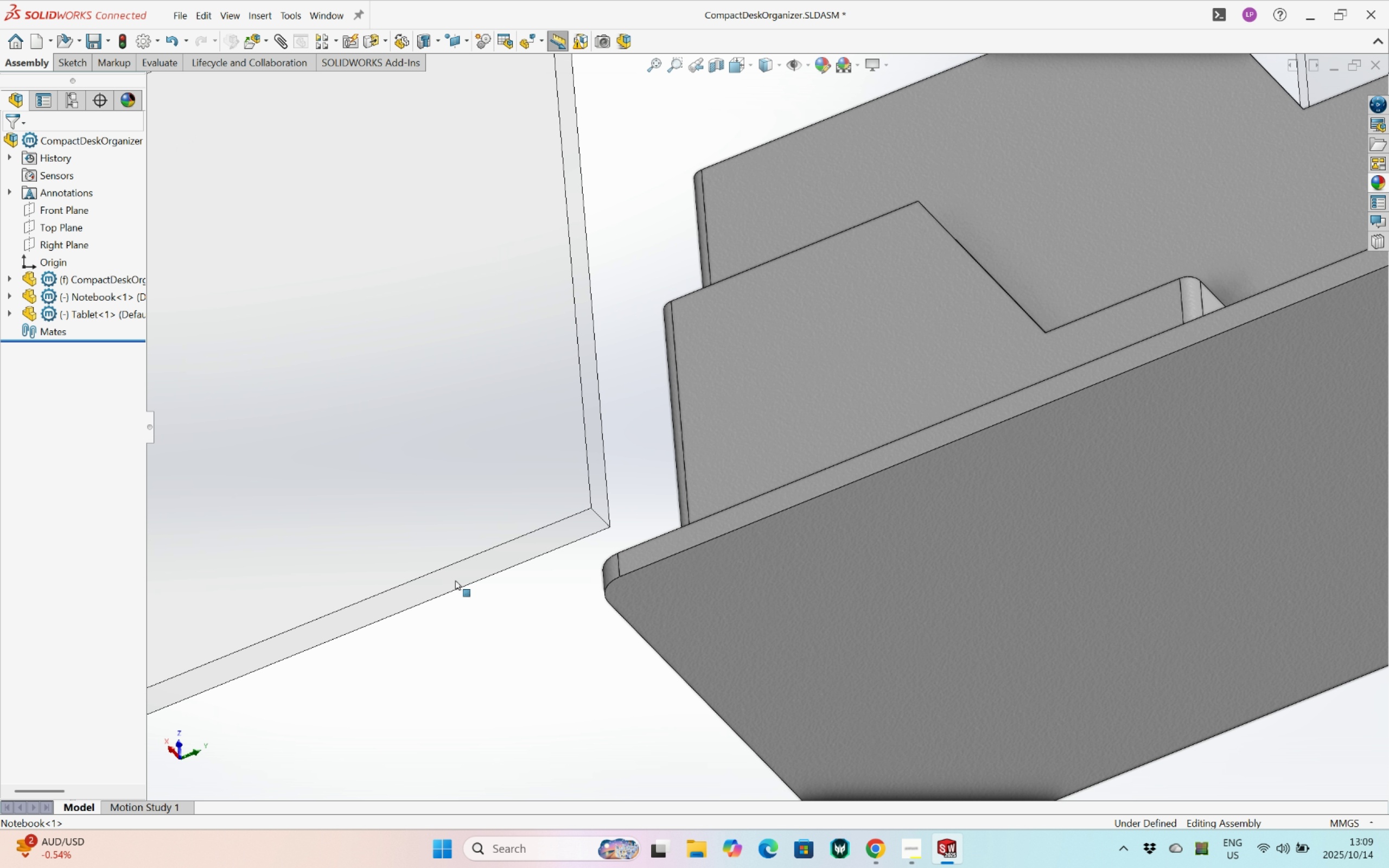 
left_click([455, 580])
 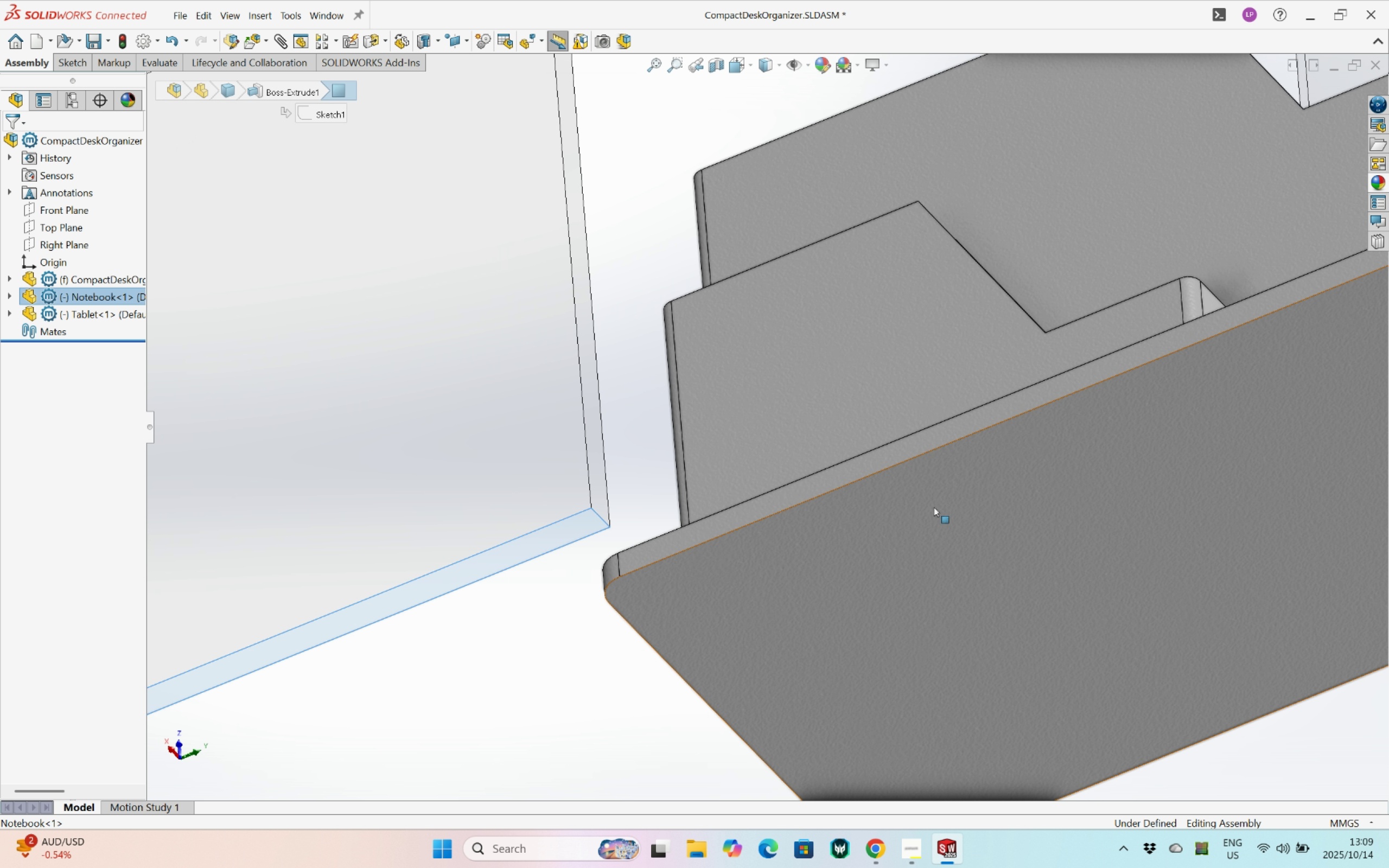 
scroll: coordinate [945, 483], scroll_direction: up, amount: 9.0
 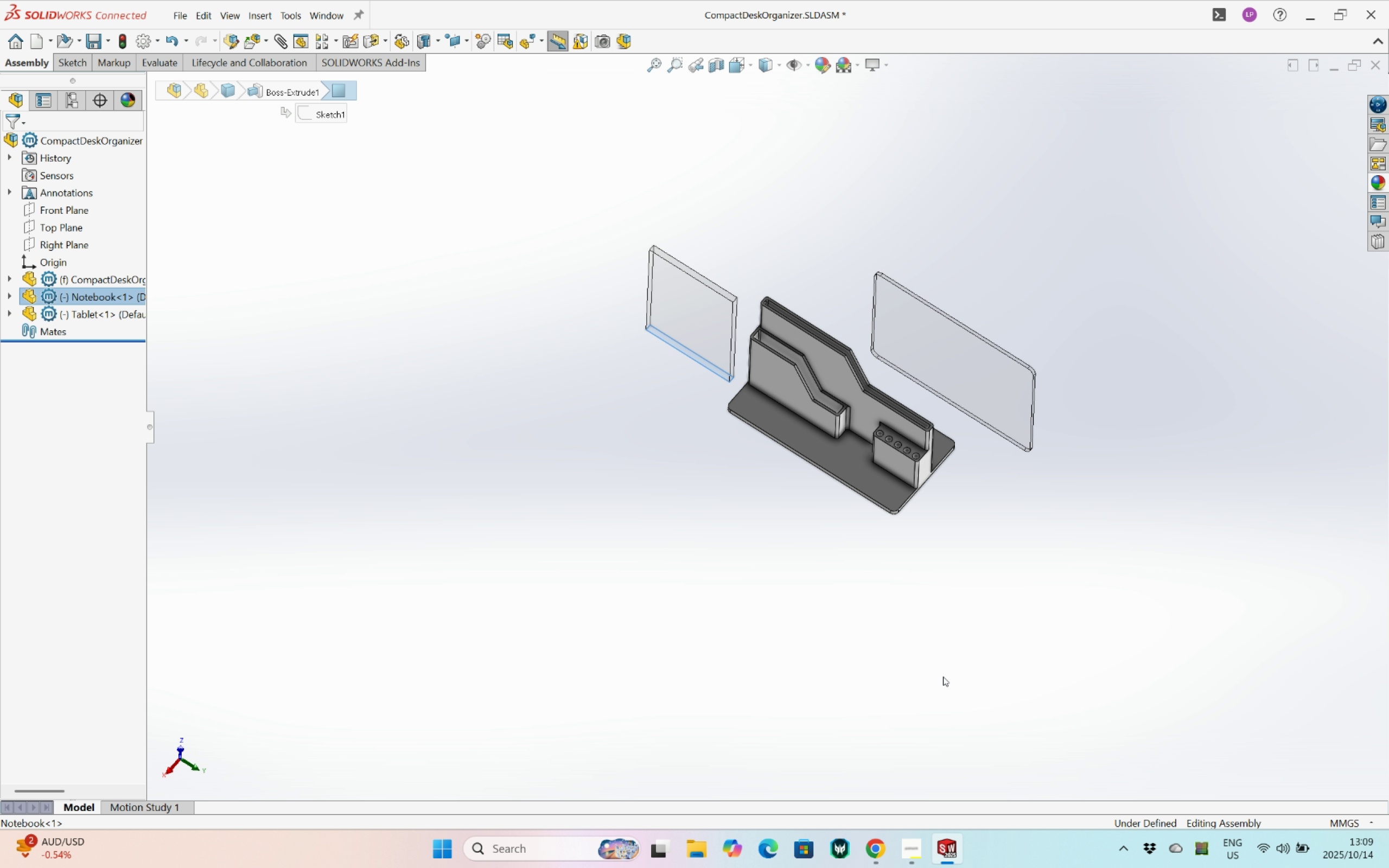 
scroll: coordinate [840, 339], scroll_direction: down, amount: 4.0
 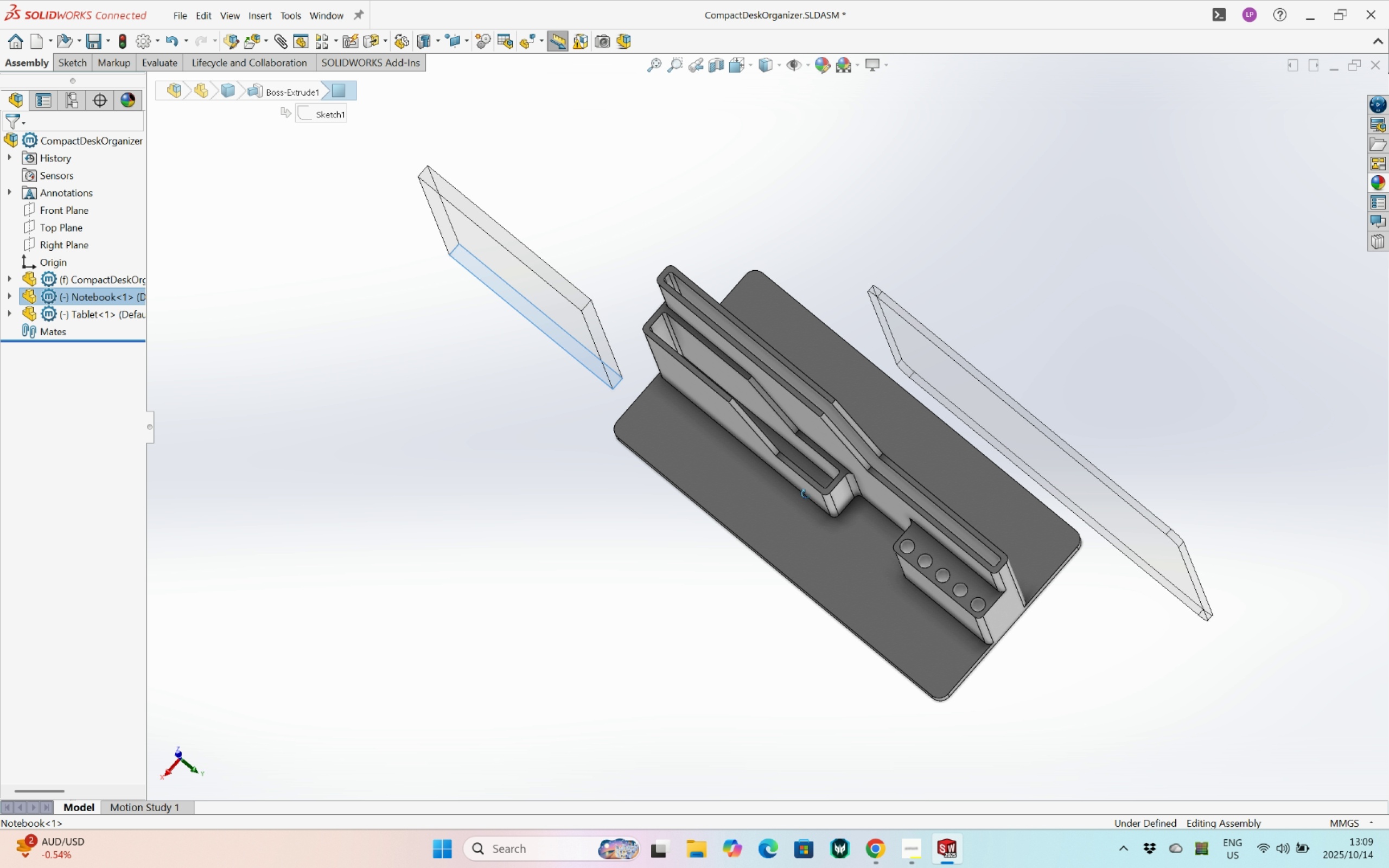 
hold_key(key=ShiftLeft, duration=1.39)
left_click([813, 464])
 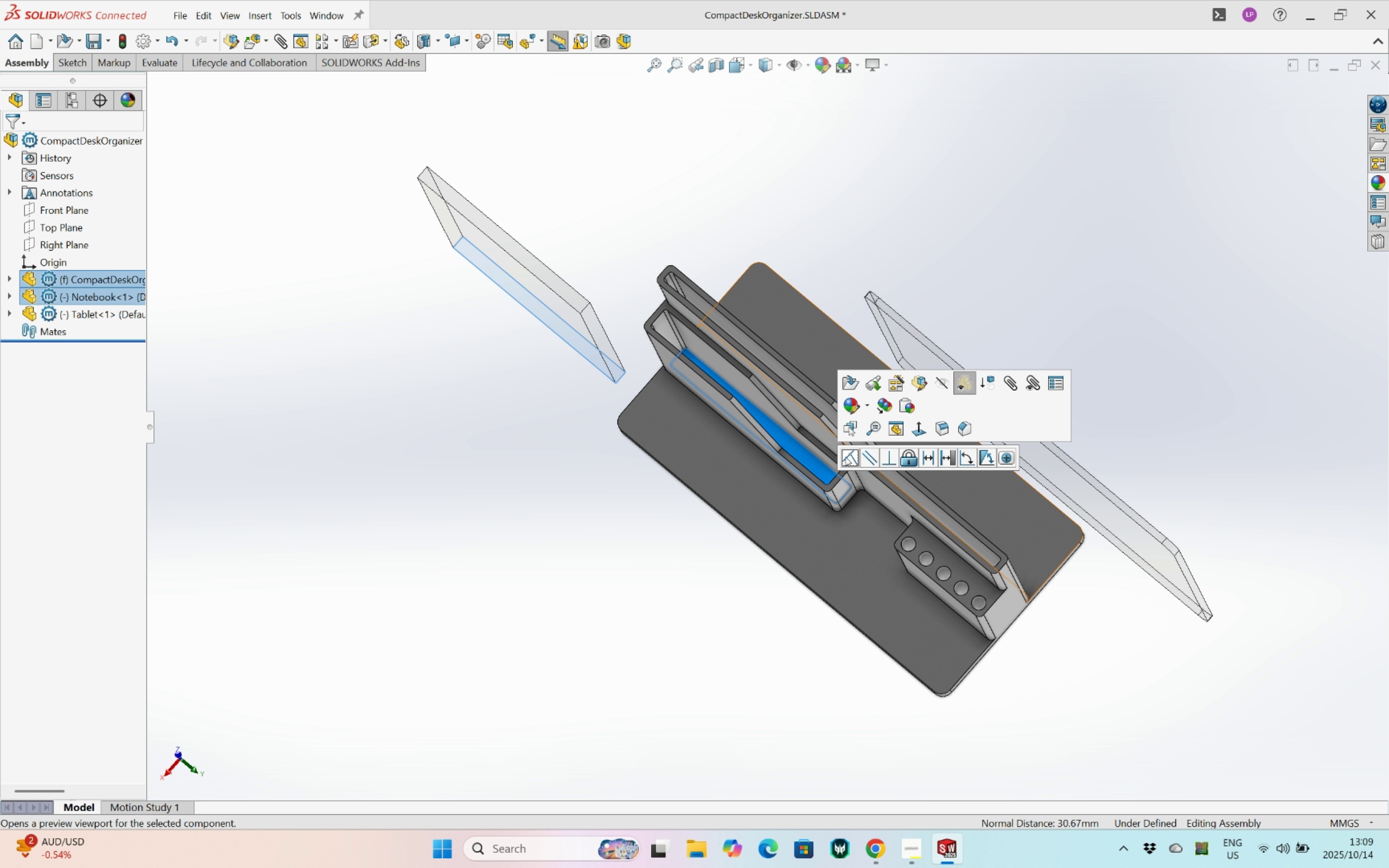 
left_click([846, 459])
 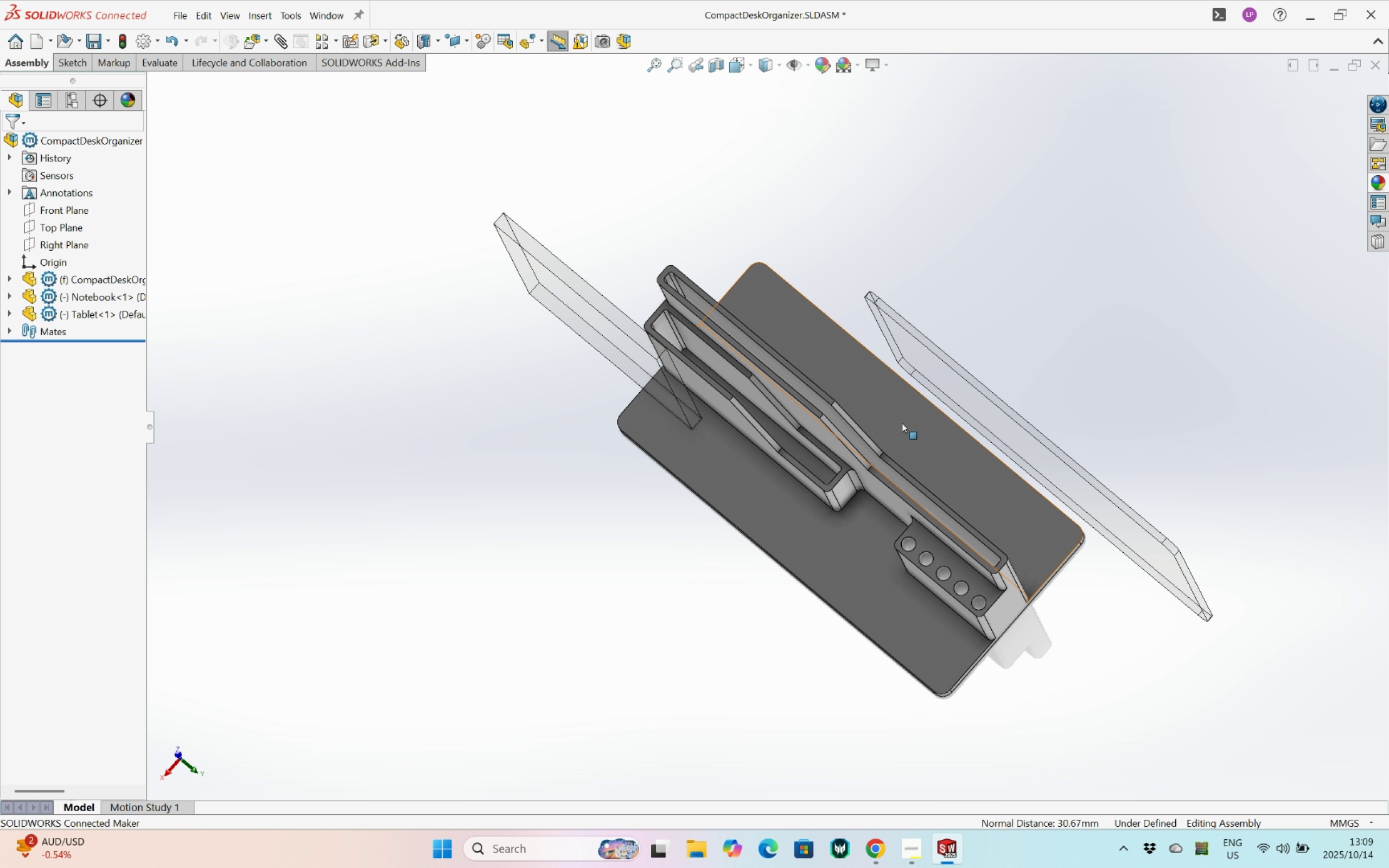 
scroll: coordinate [924, 501], scroll_direction: down, amount: 5.0
 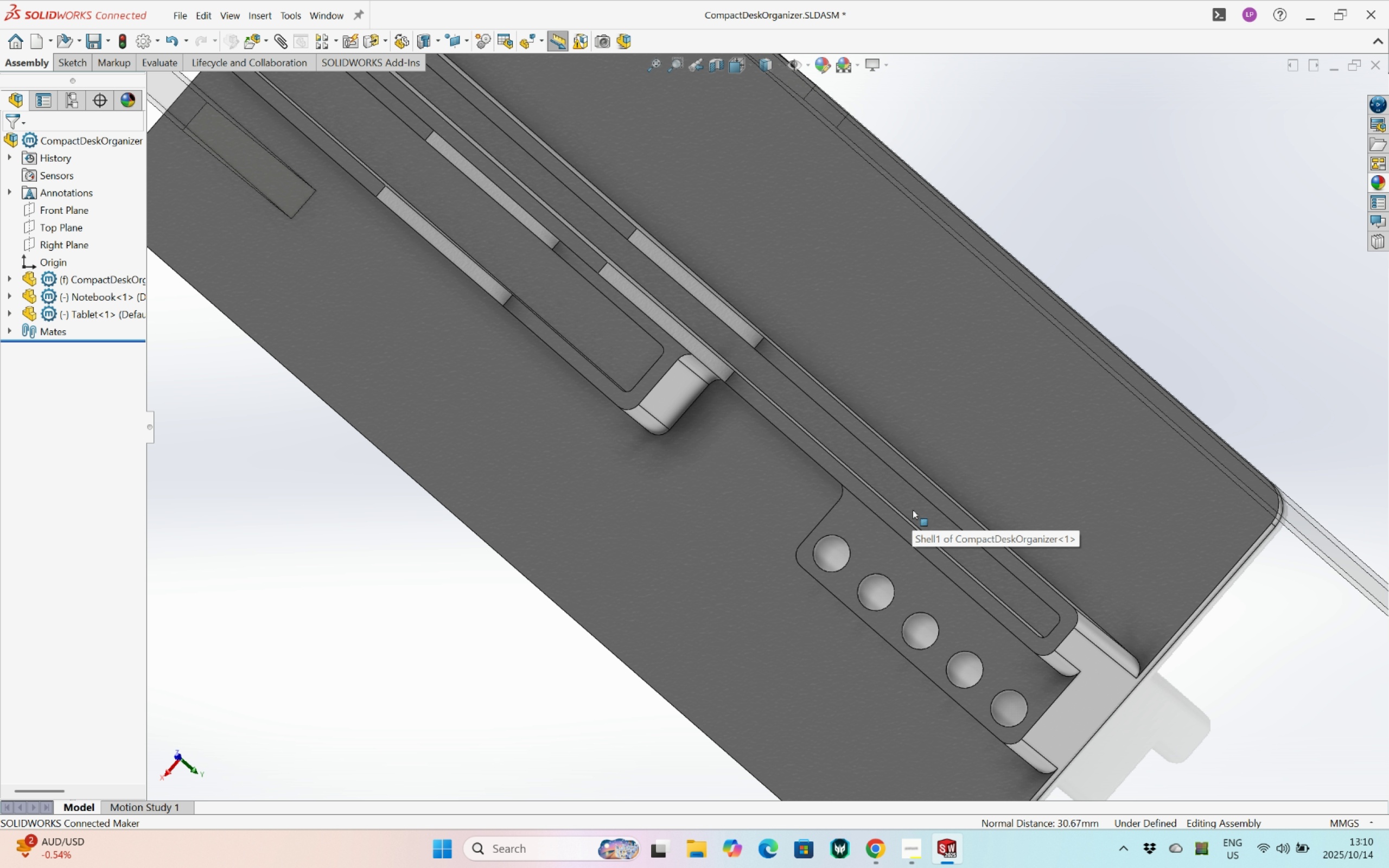 
left_click([913, 510])
 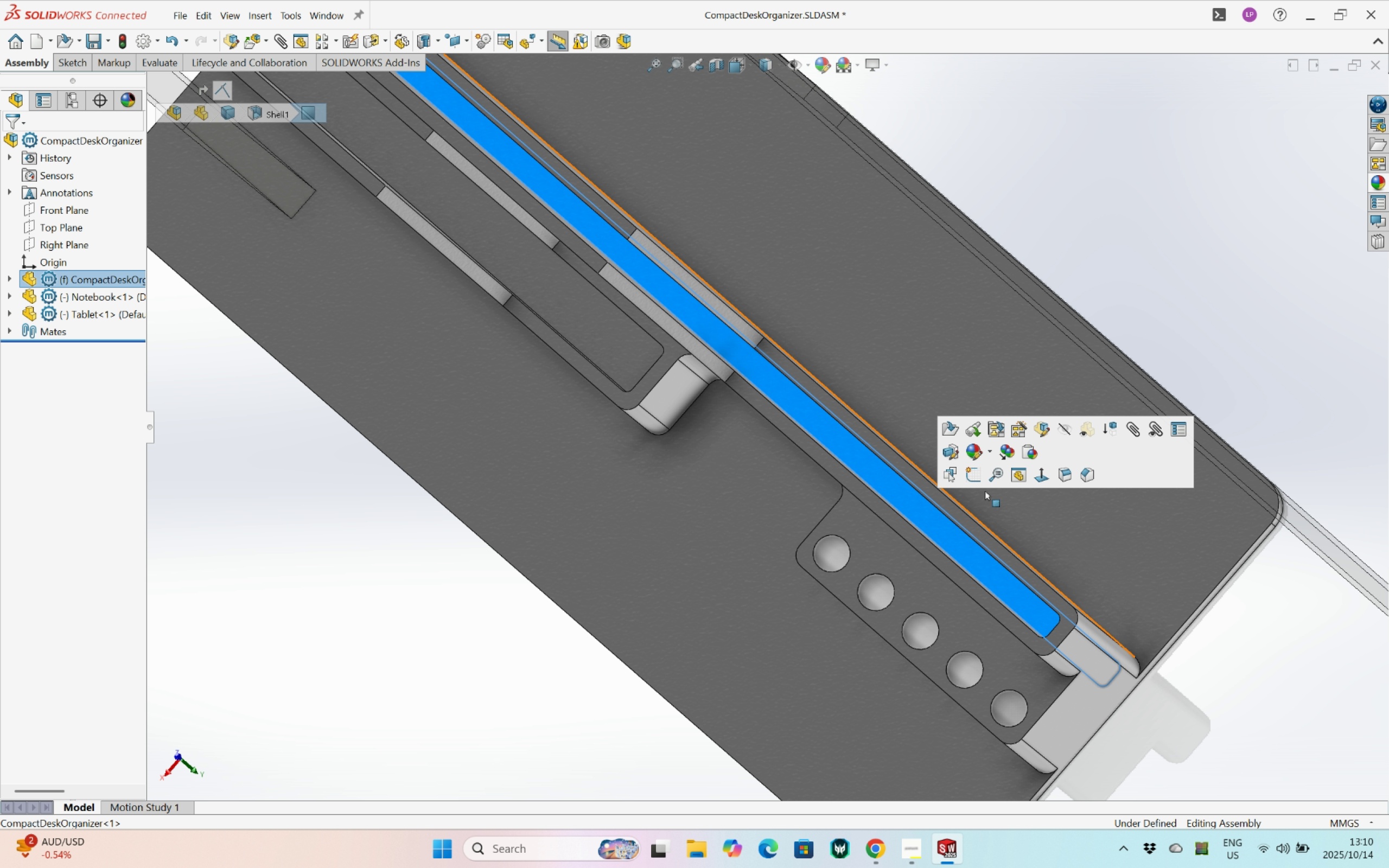 
scroll: coordinate [1048, 373], scroll_direction: up, amount: 14.0
 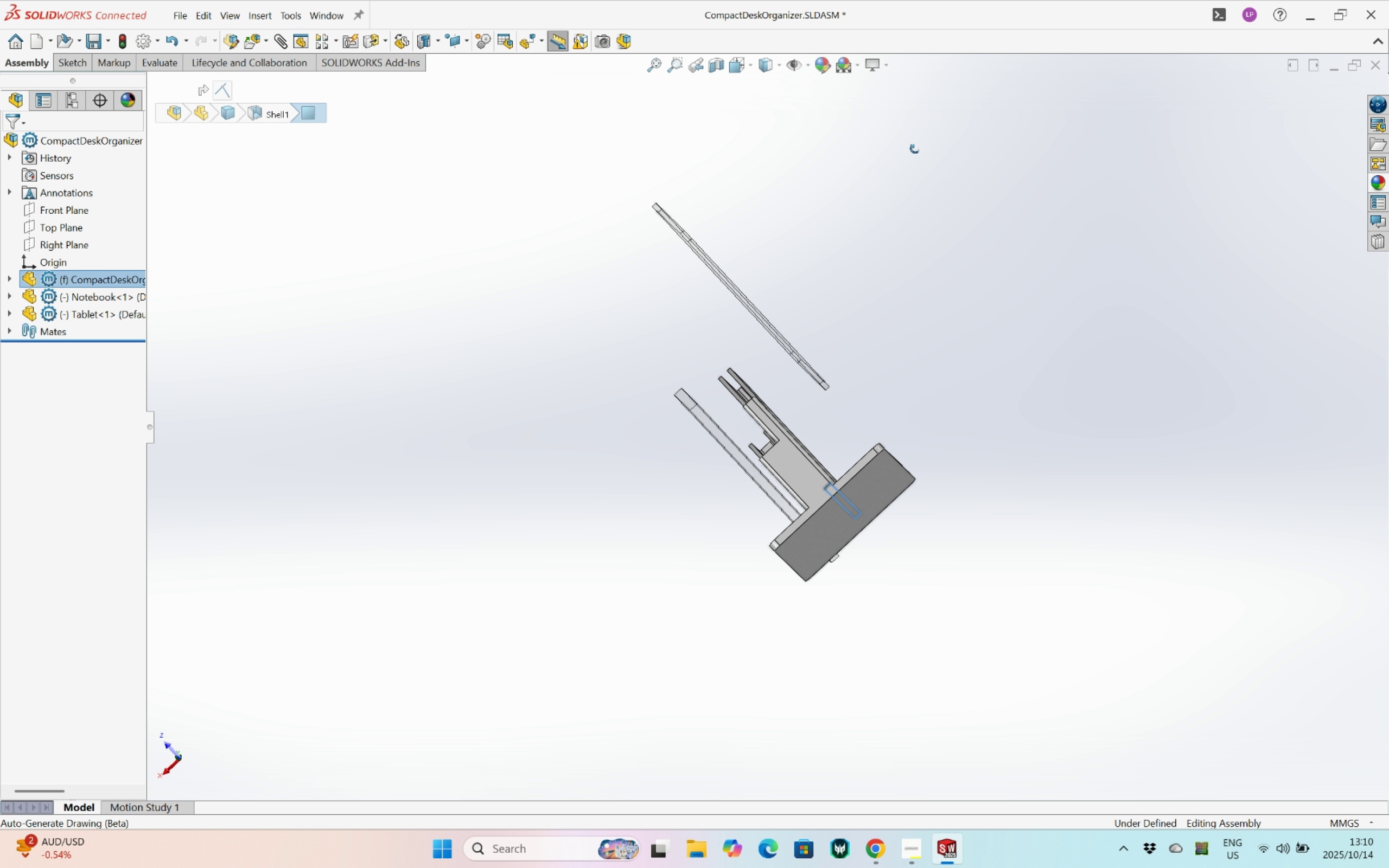 
scroll: coordinate [806, 360], scroll_direction: down, amount: 4.0
 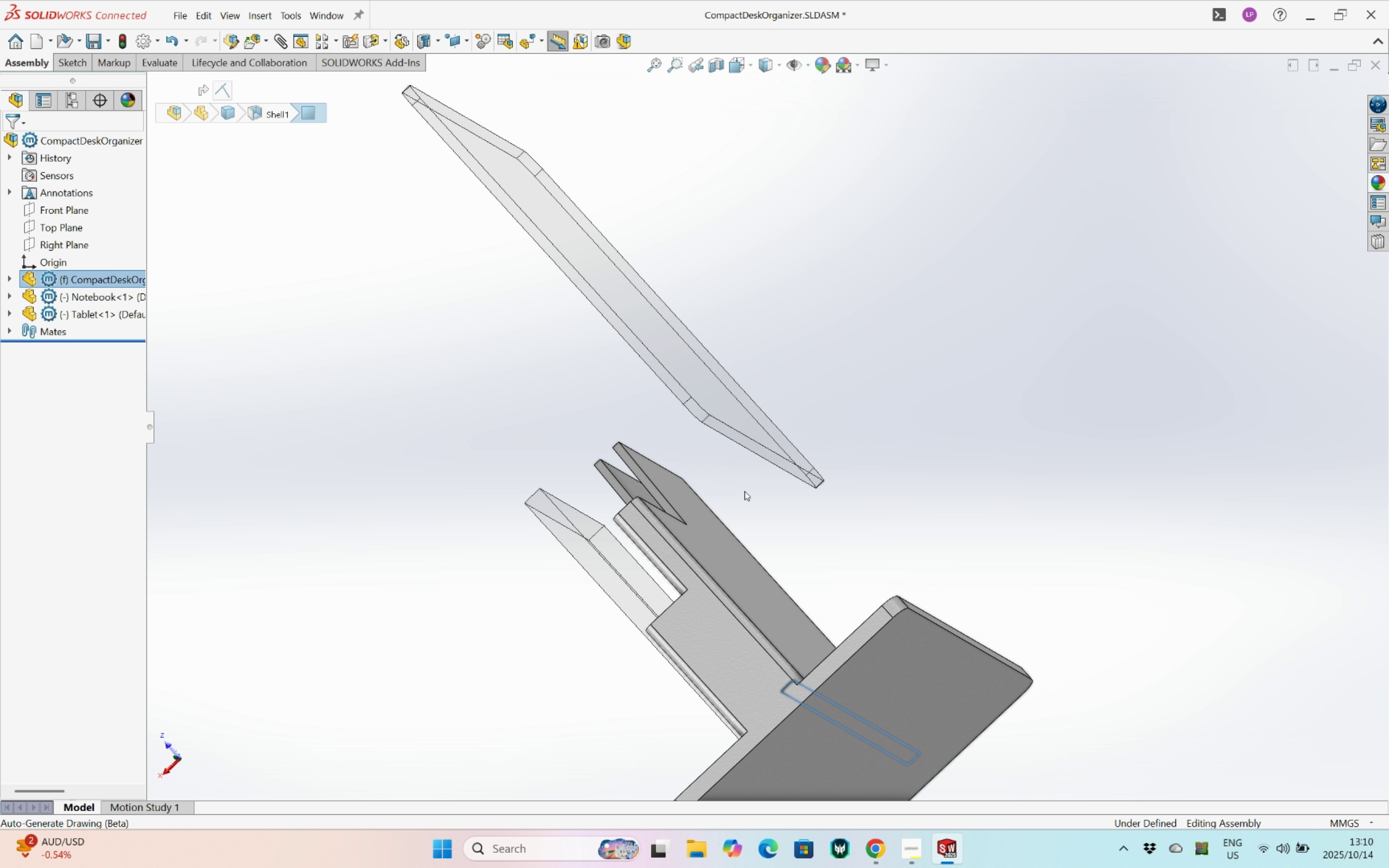 
hold_key(key=ShiftLeft, duration=1.34)
left_click([747, 444])
 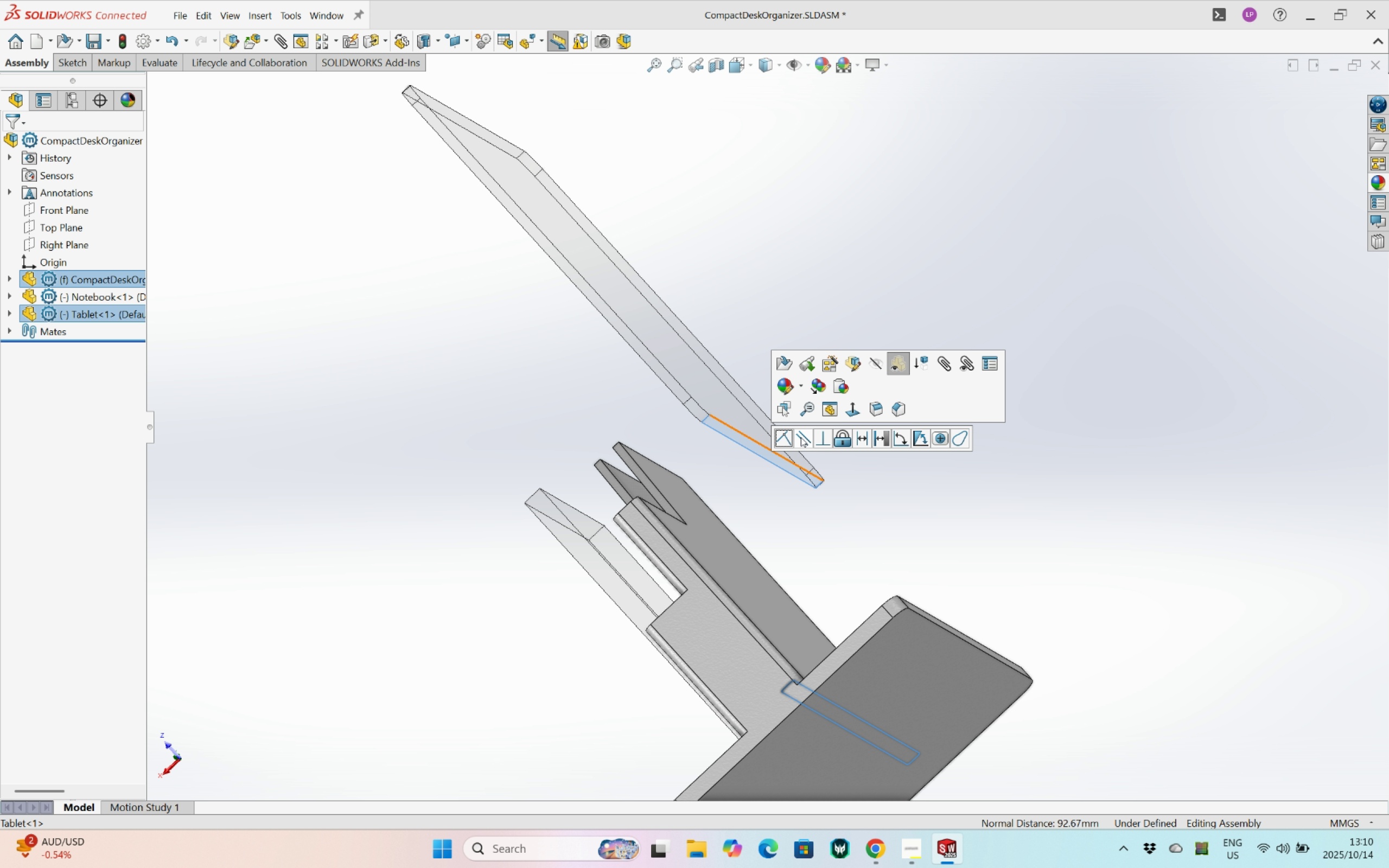 
left_click([781, 437])
 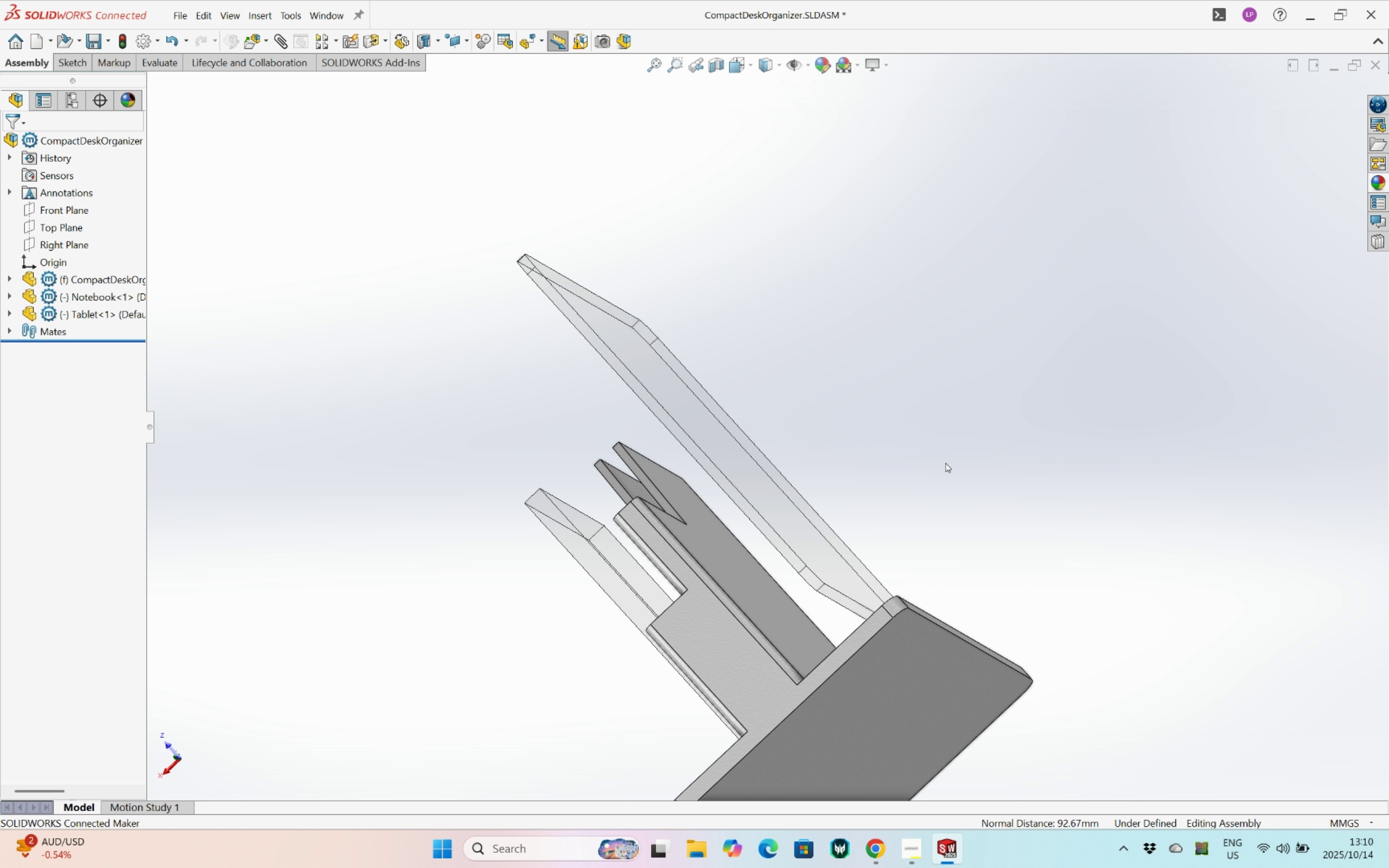 
scroll: coordinate [946, 463], scroll_direction: up, amount: 3.0
 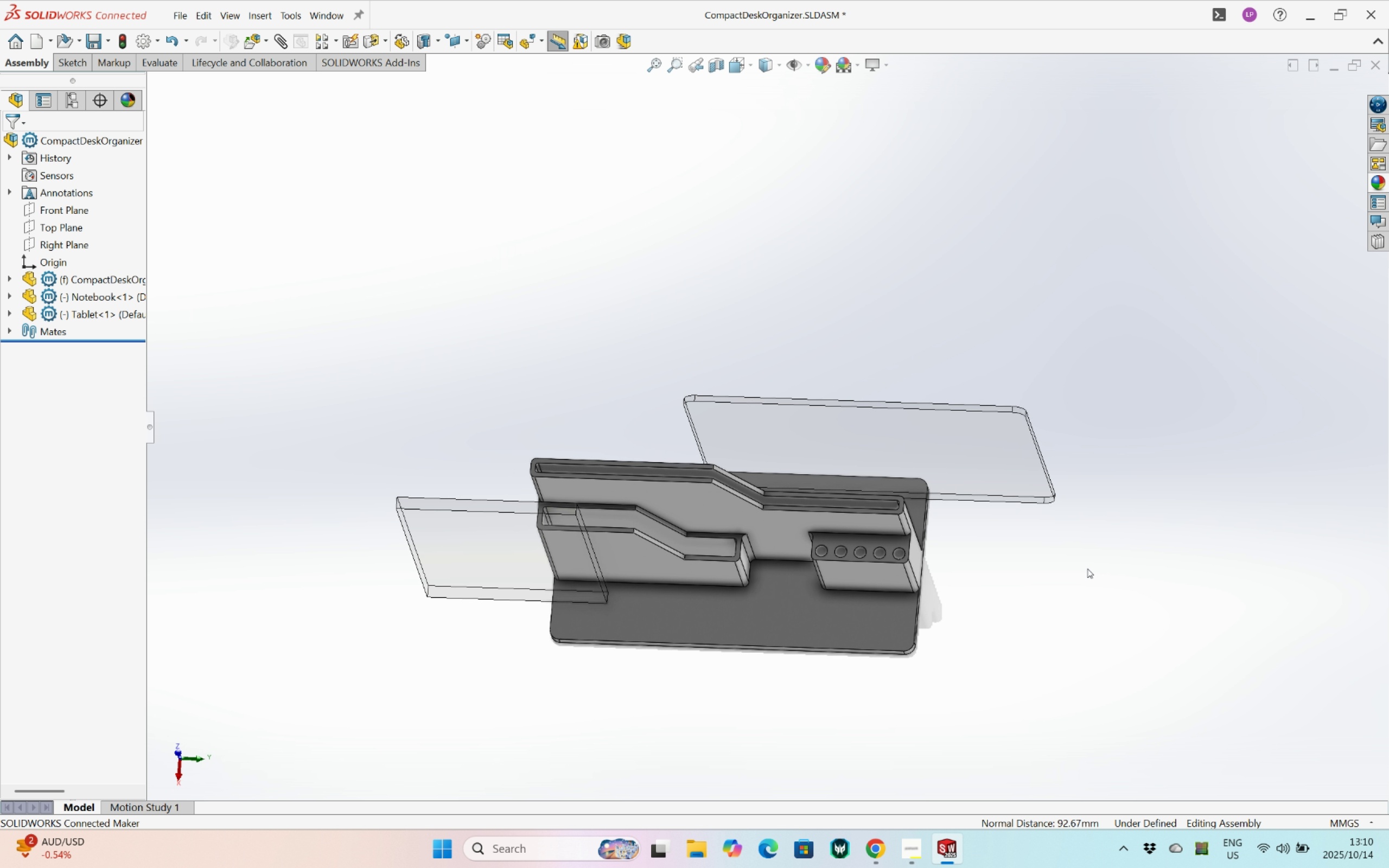 
scroll: coordinate [597, 565], scroll_direction: down, amount: 3.0
 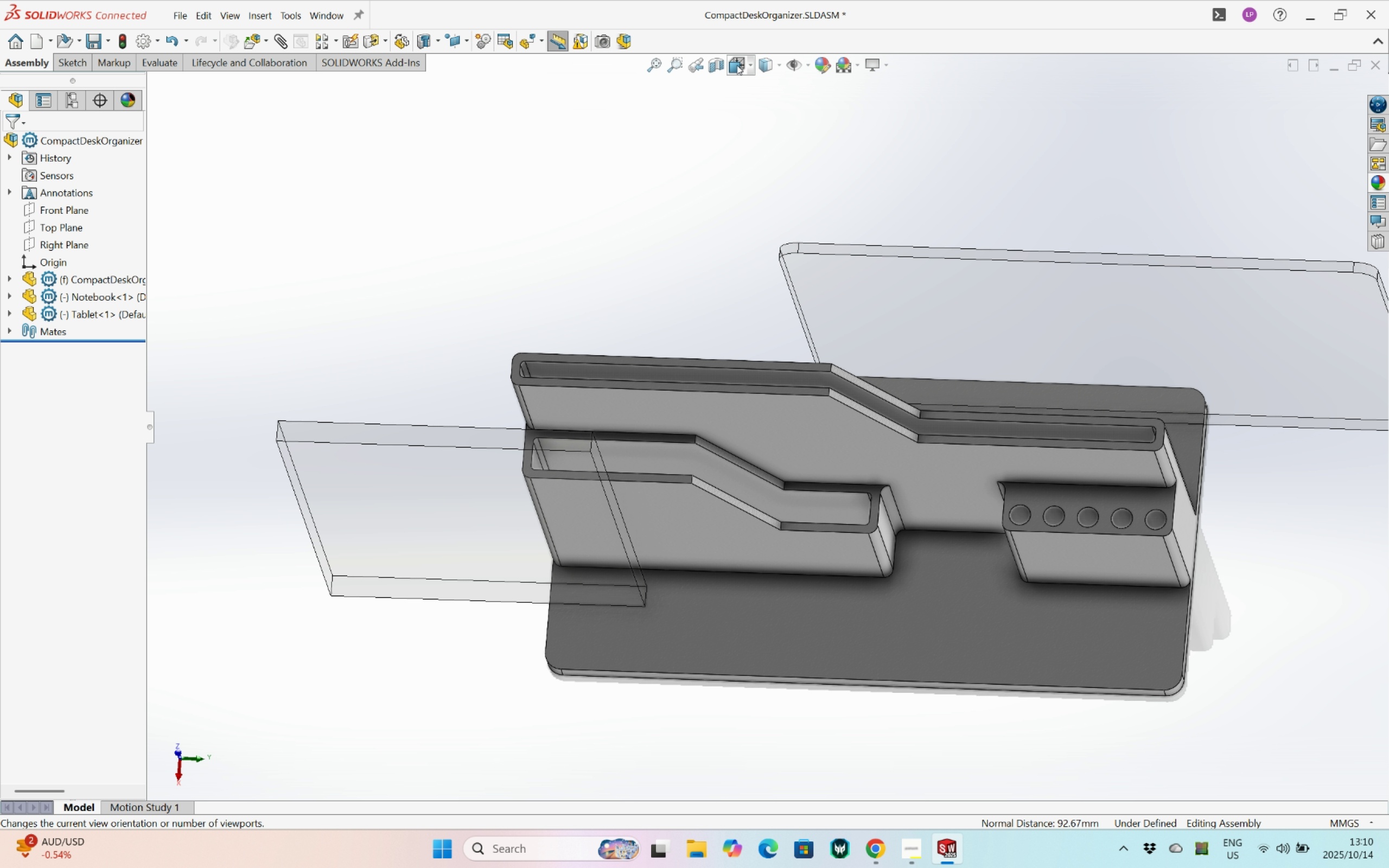 
left_click([764, 110])
 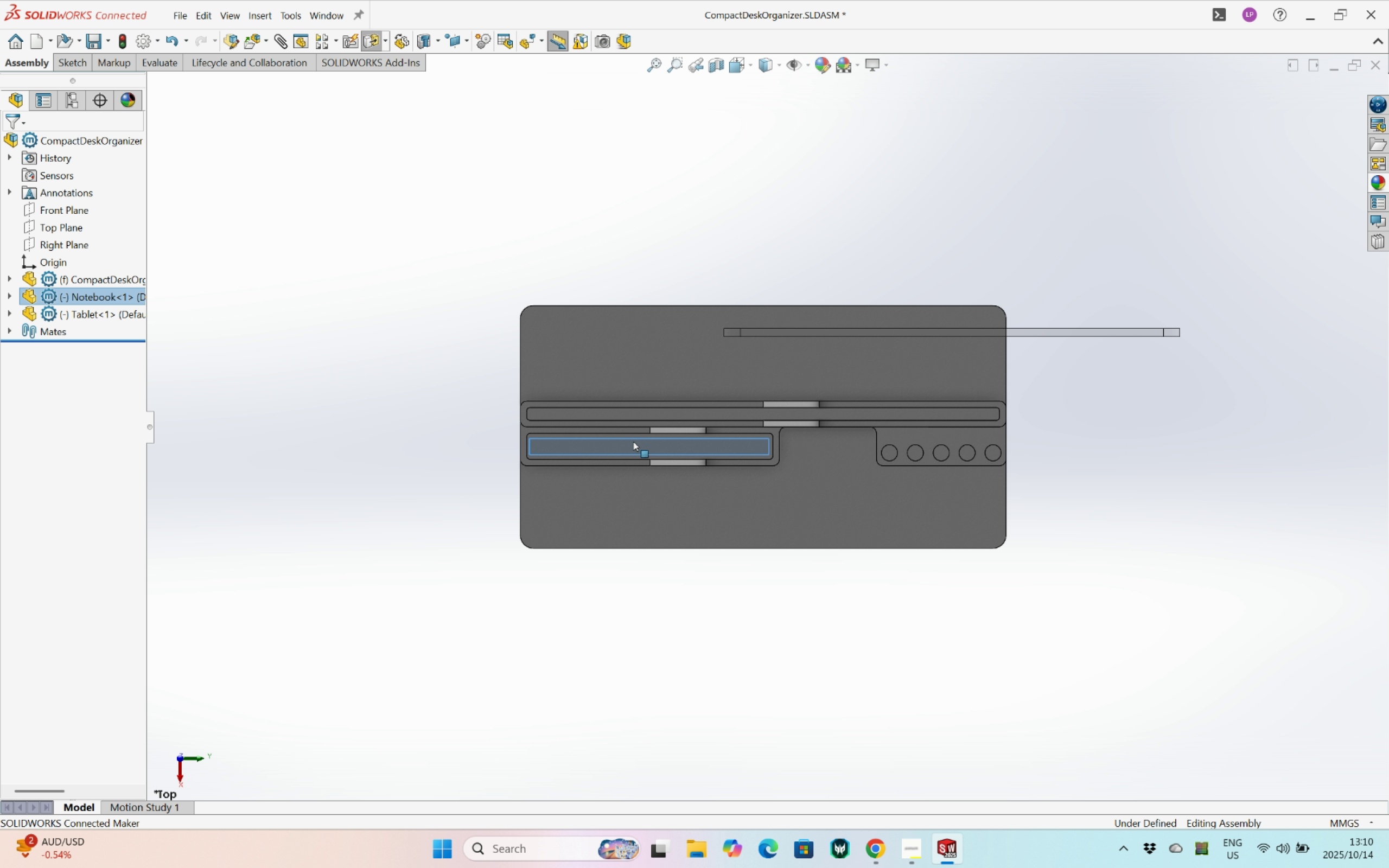 
wait(7.13)
 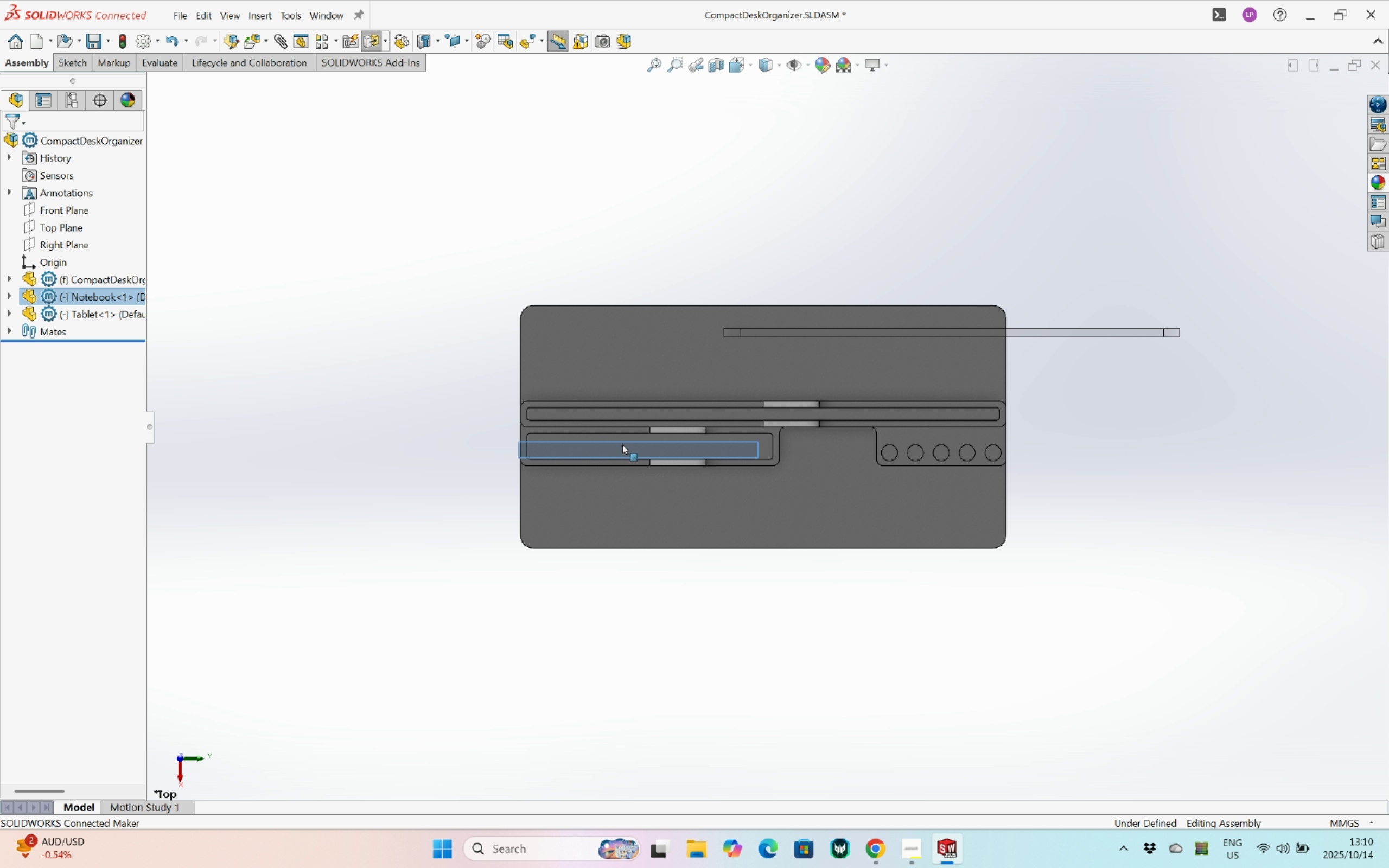 
left_click([964, 220])
 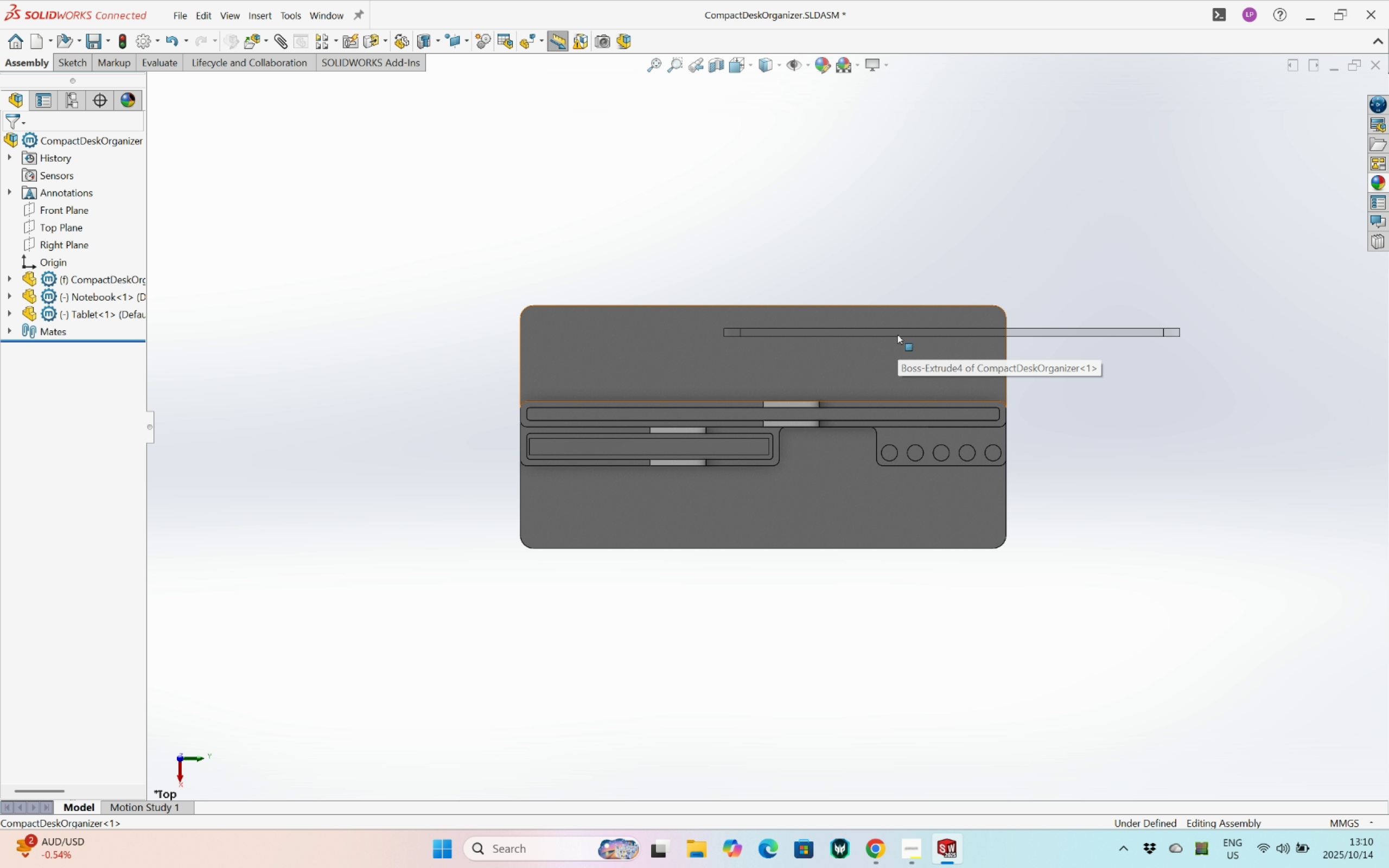 
left_click([897, 335])
 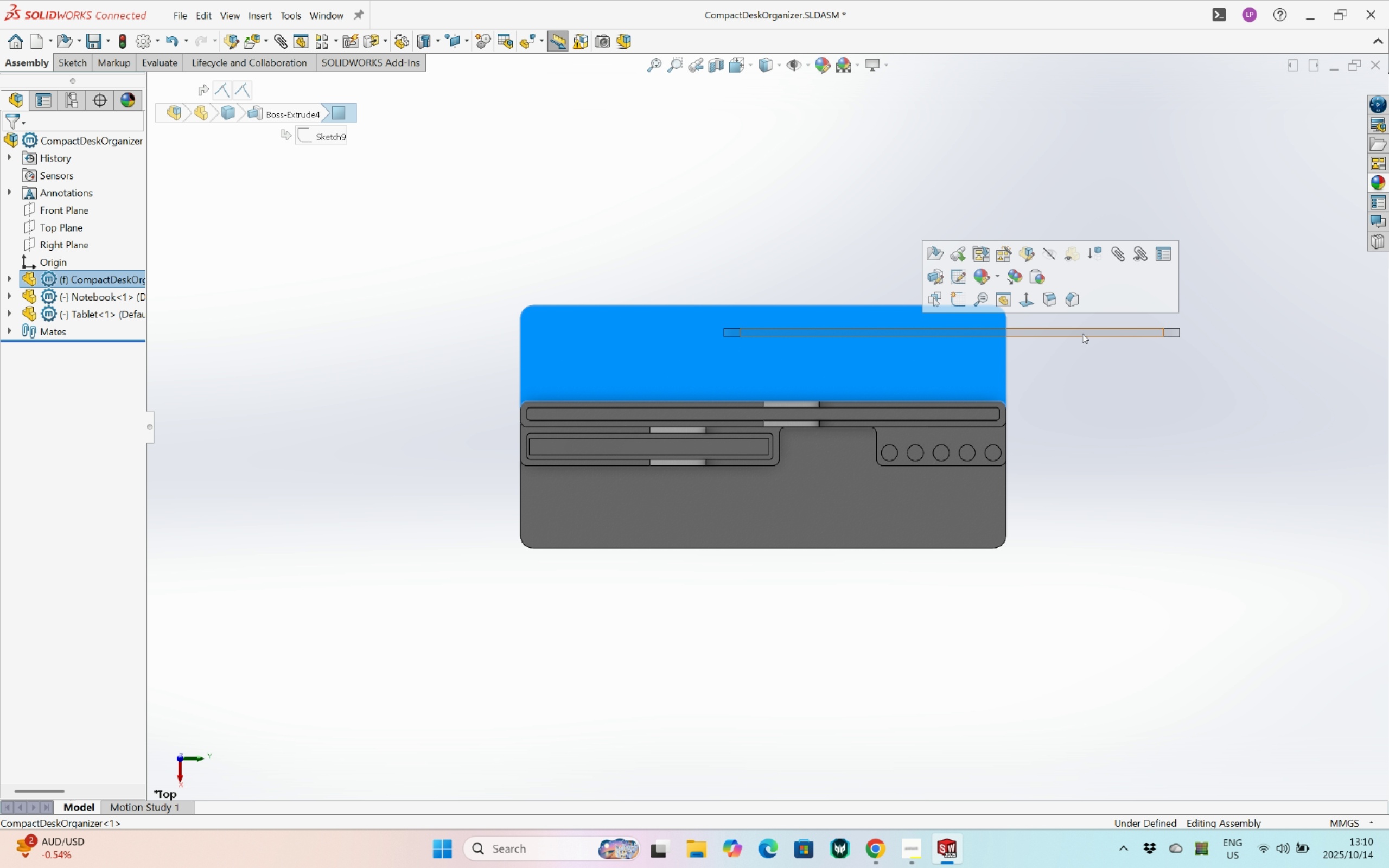 
left_click([1082, 334])
 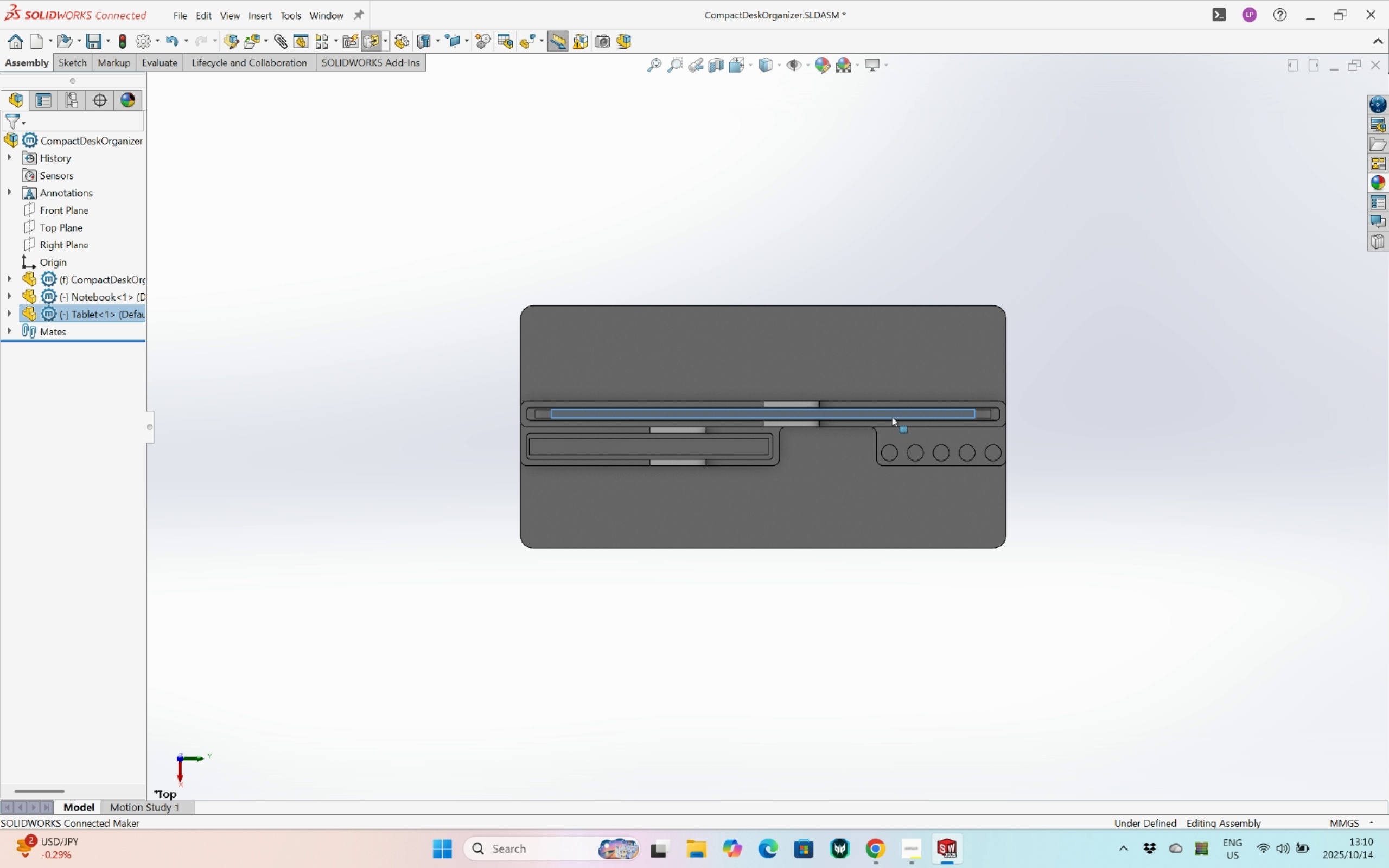 
wait(5.39)
 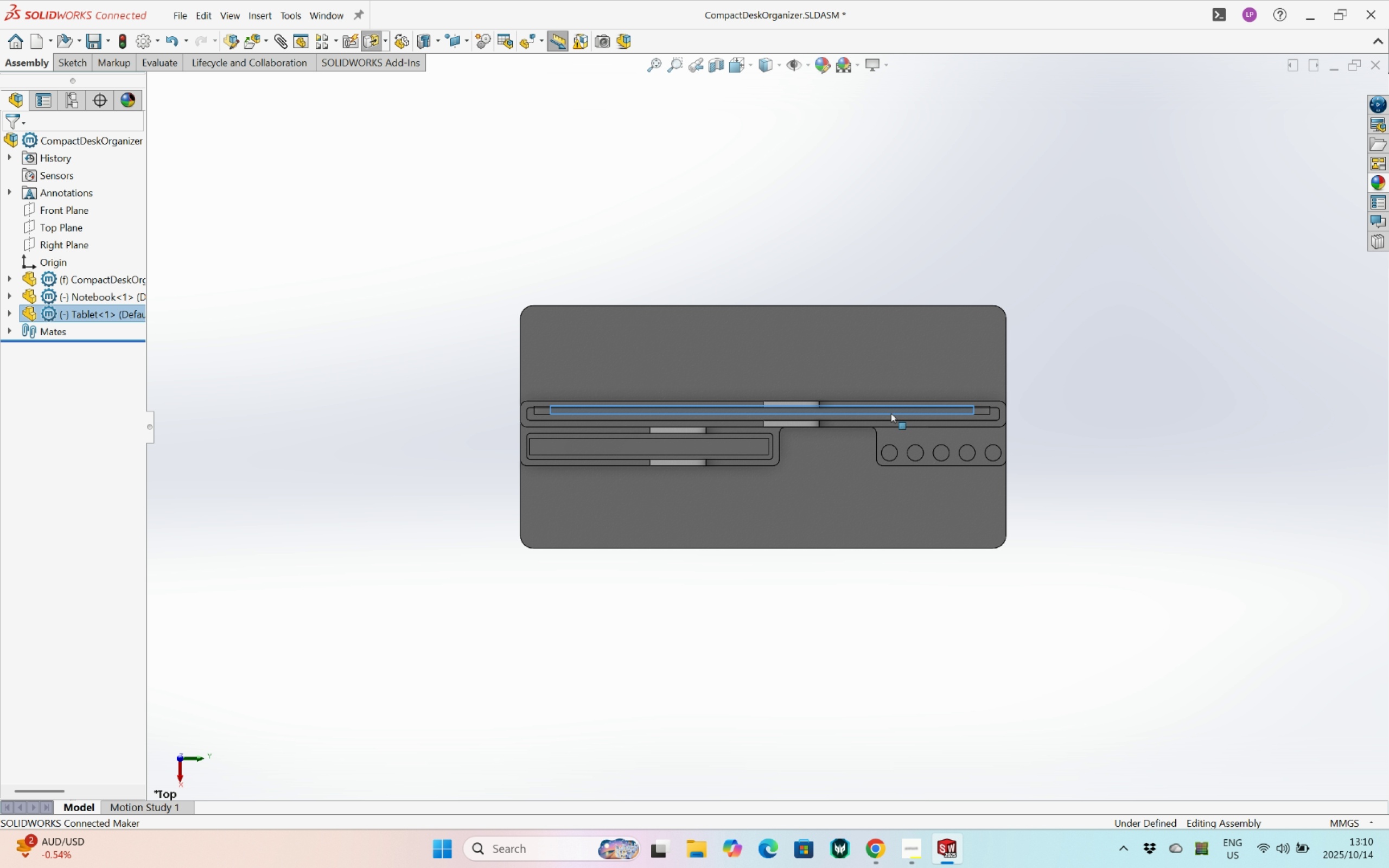 
left_click([1106, 373])
 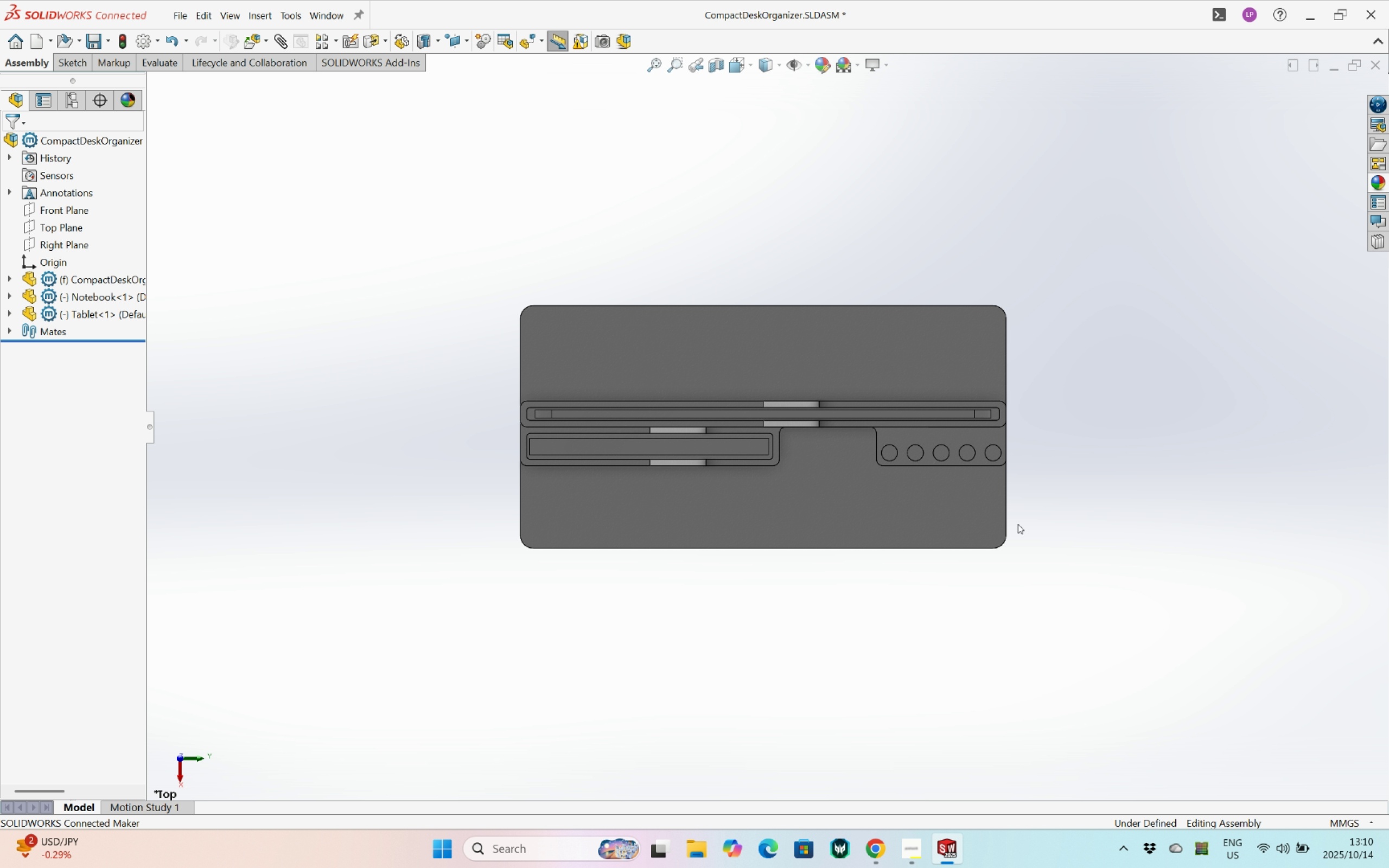 
scroll: coordinate [1021, 521], scroll_direction: up, amount: 2.0
 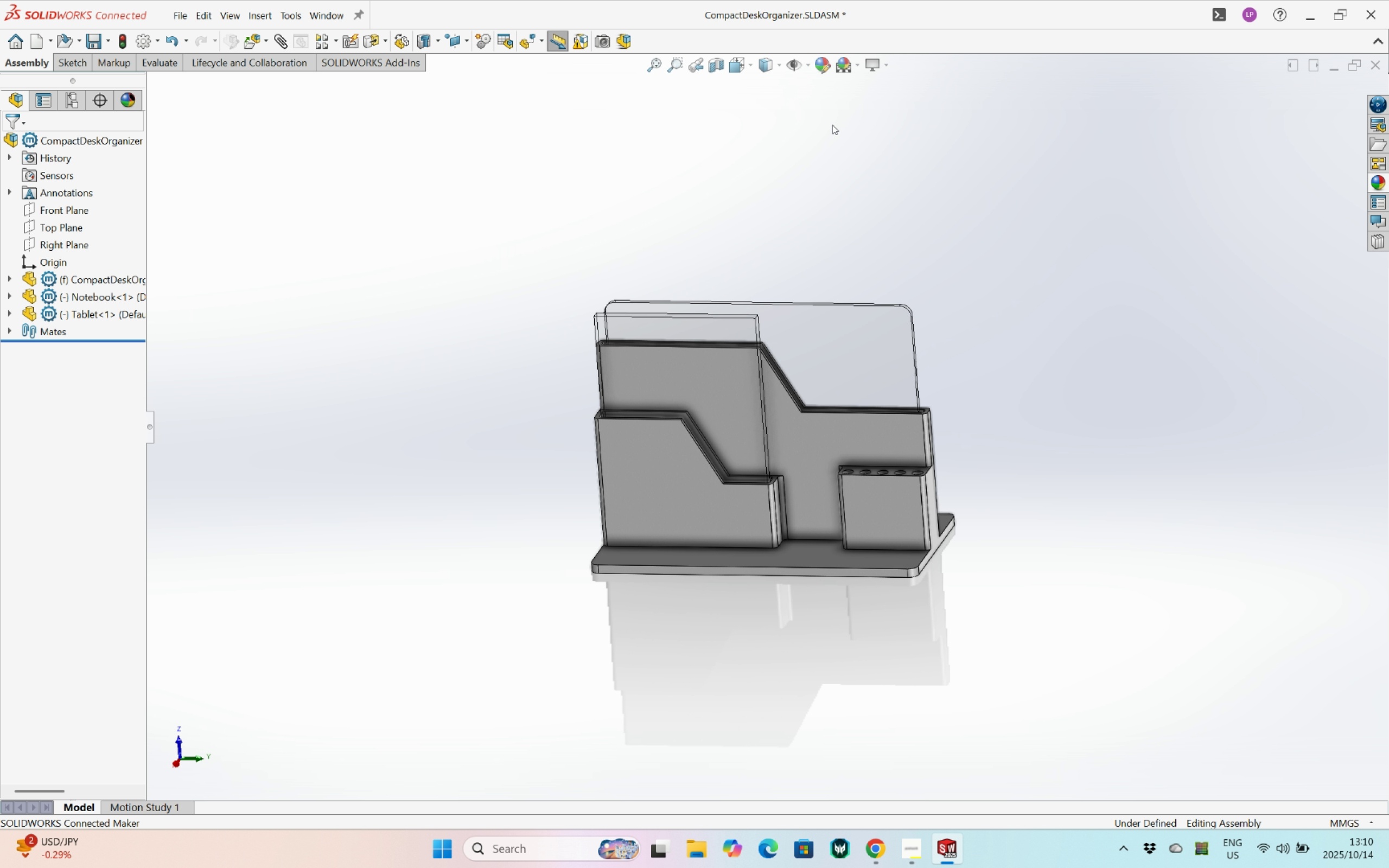 
scroll: coordinate [841, 255], scroll_direction: down, amount: 1.0
 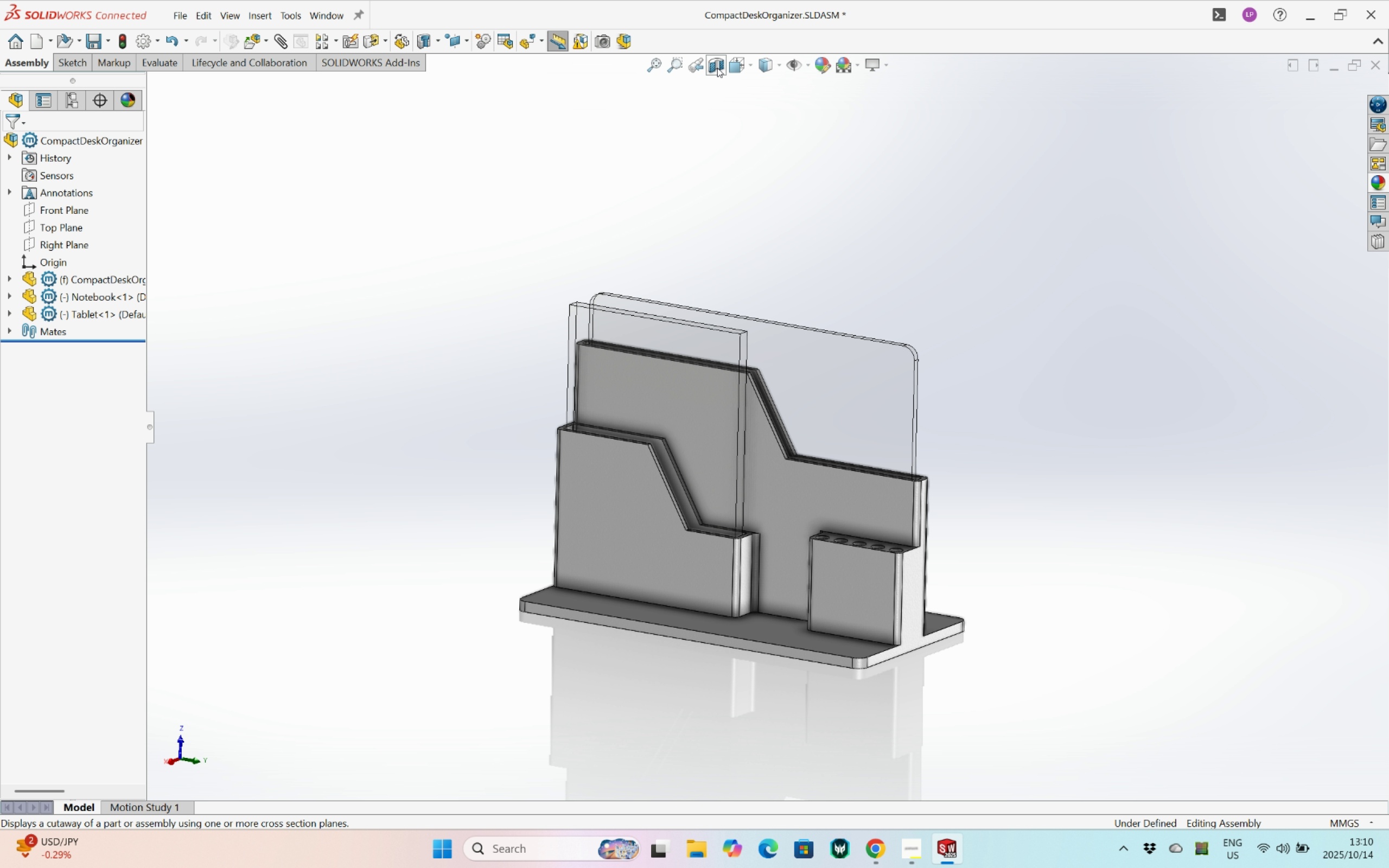 
left_click([737, 72])
 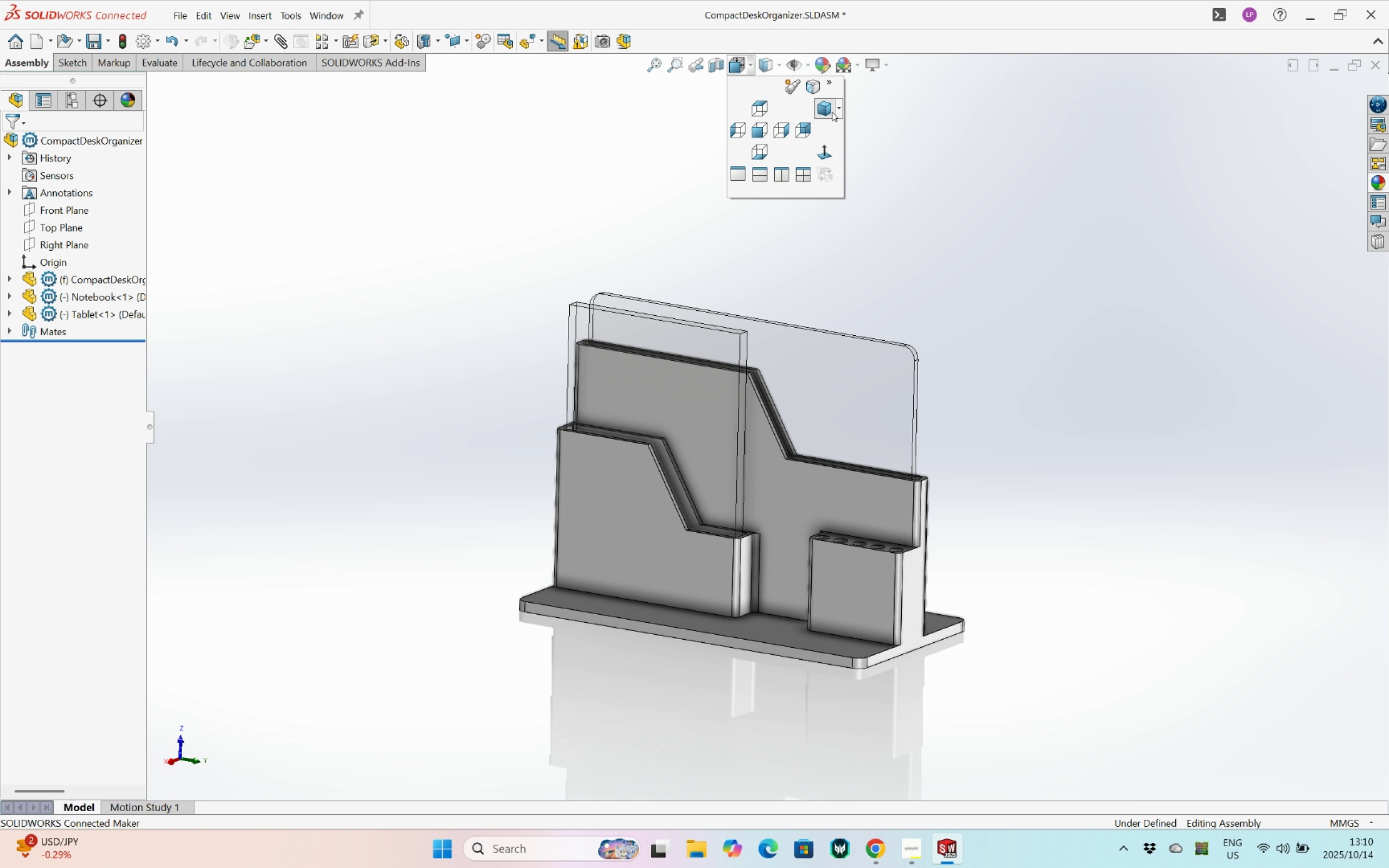 
left_click([832, 112])
 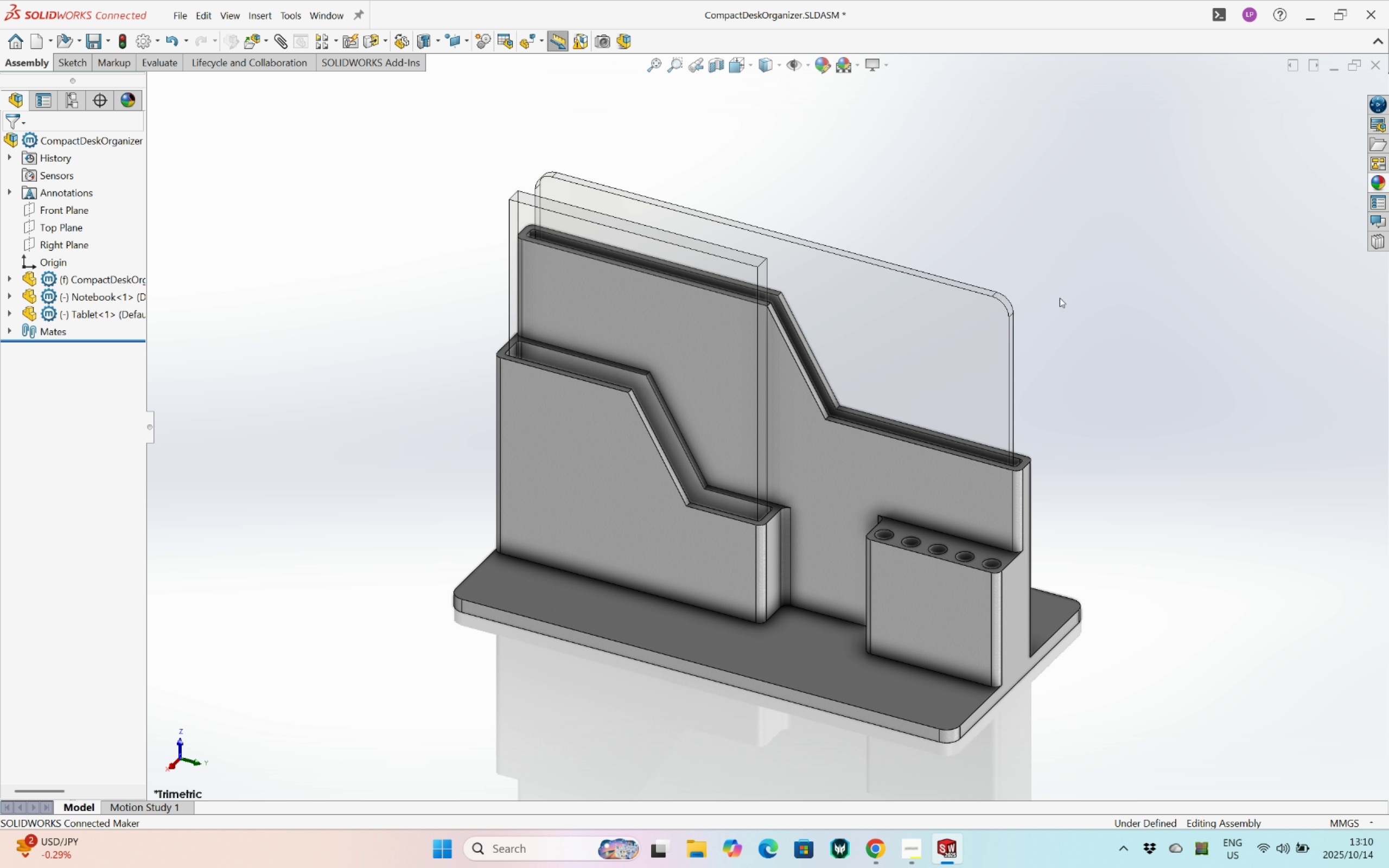 
key(Control+ControlLeft)
 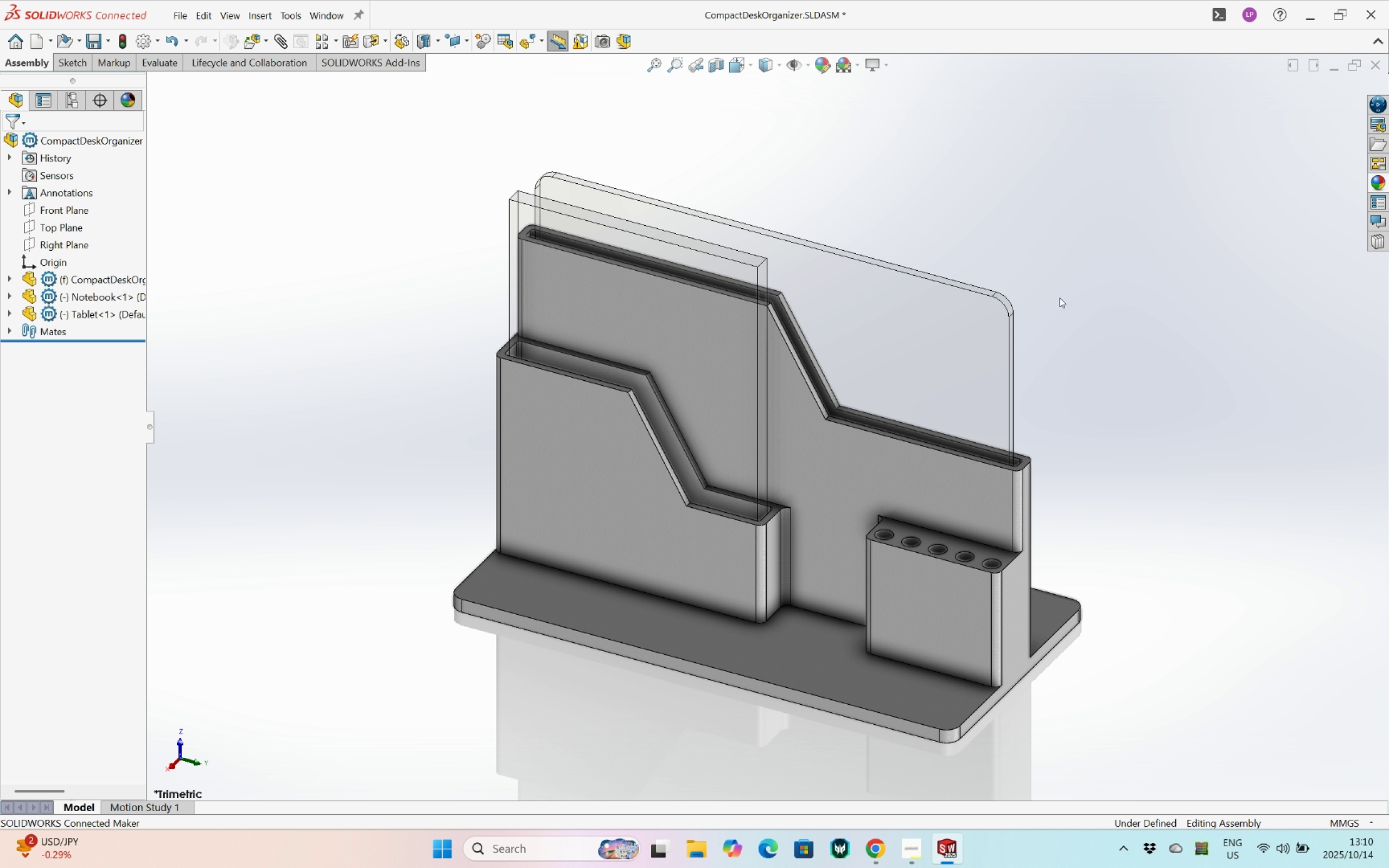 
key(Control+S)
 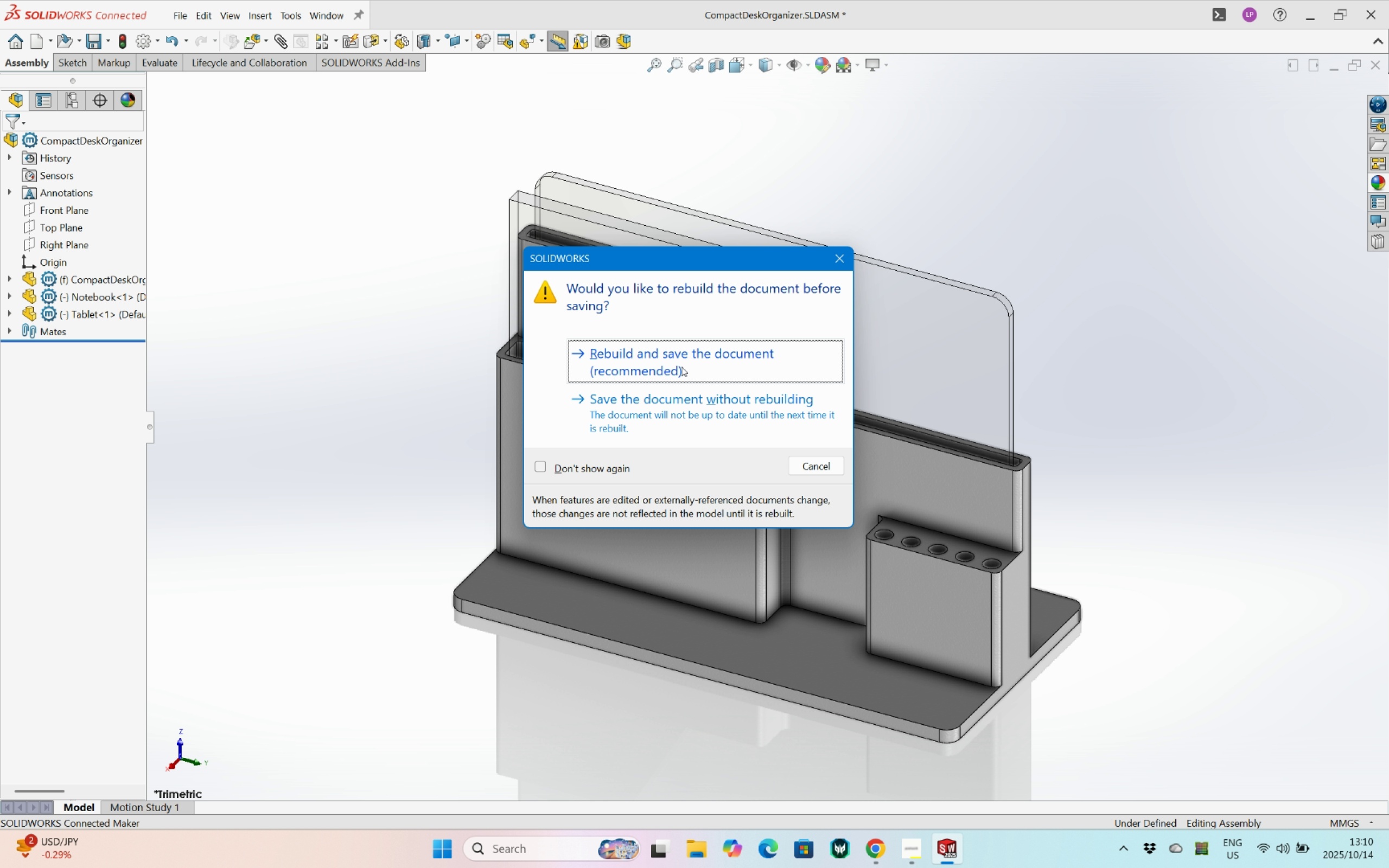 
left_click([681, 367])
 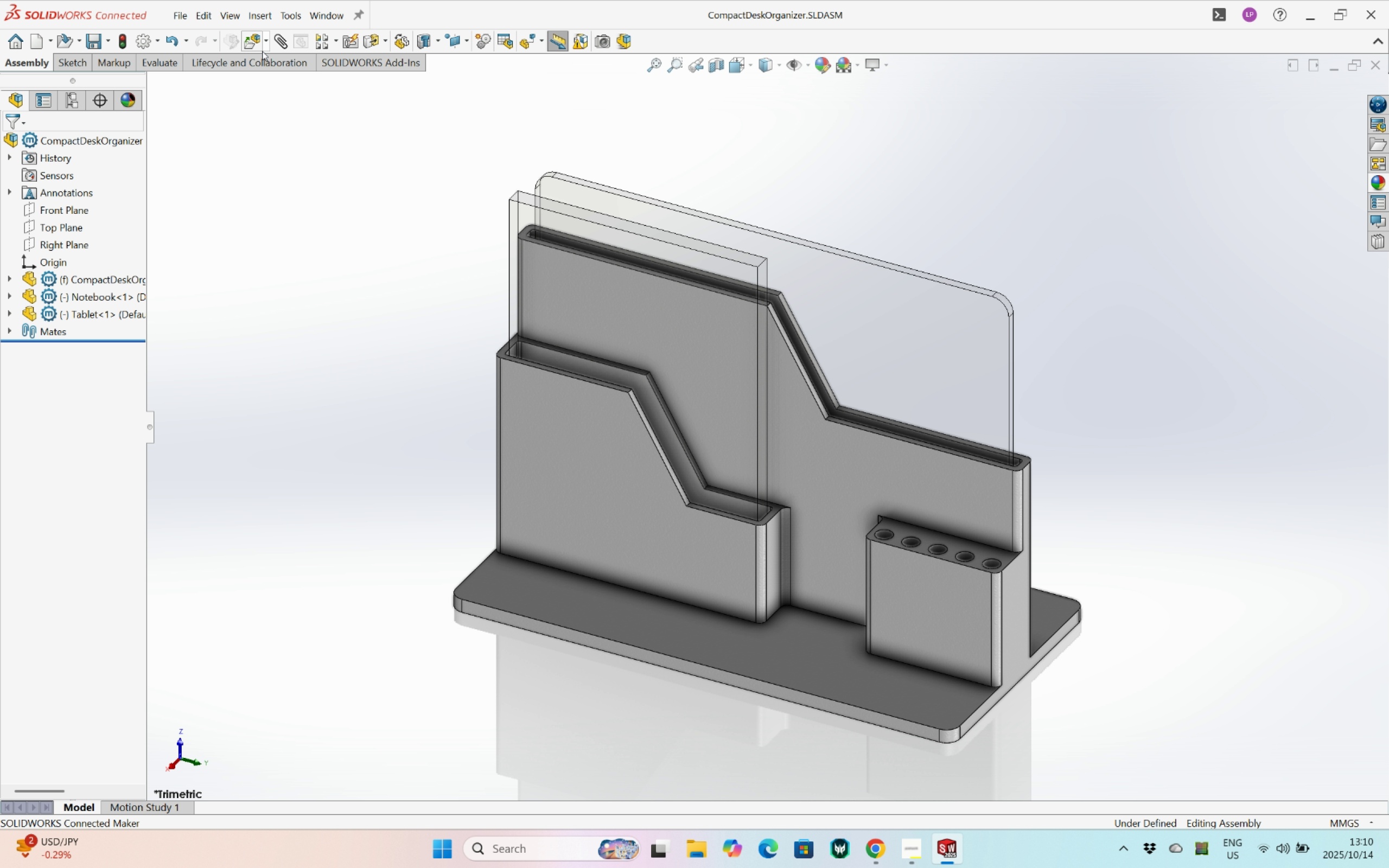 
left_click([251, 39])
 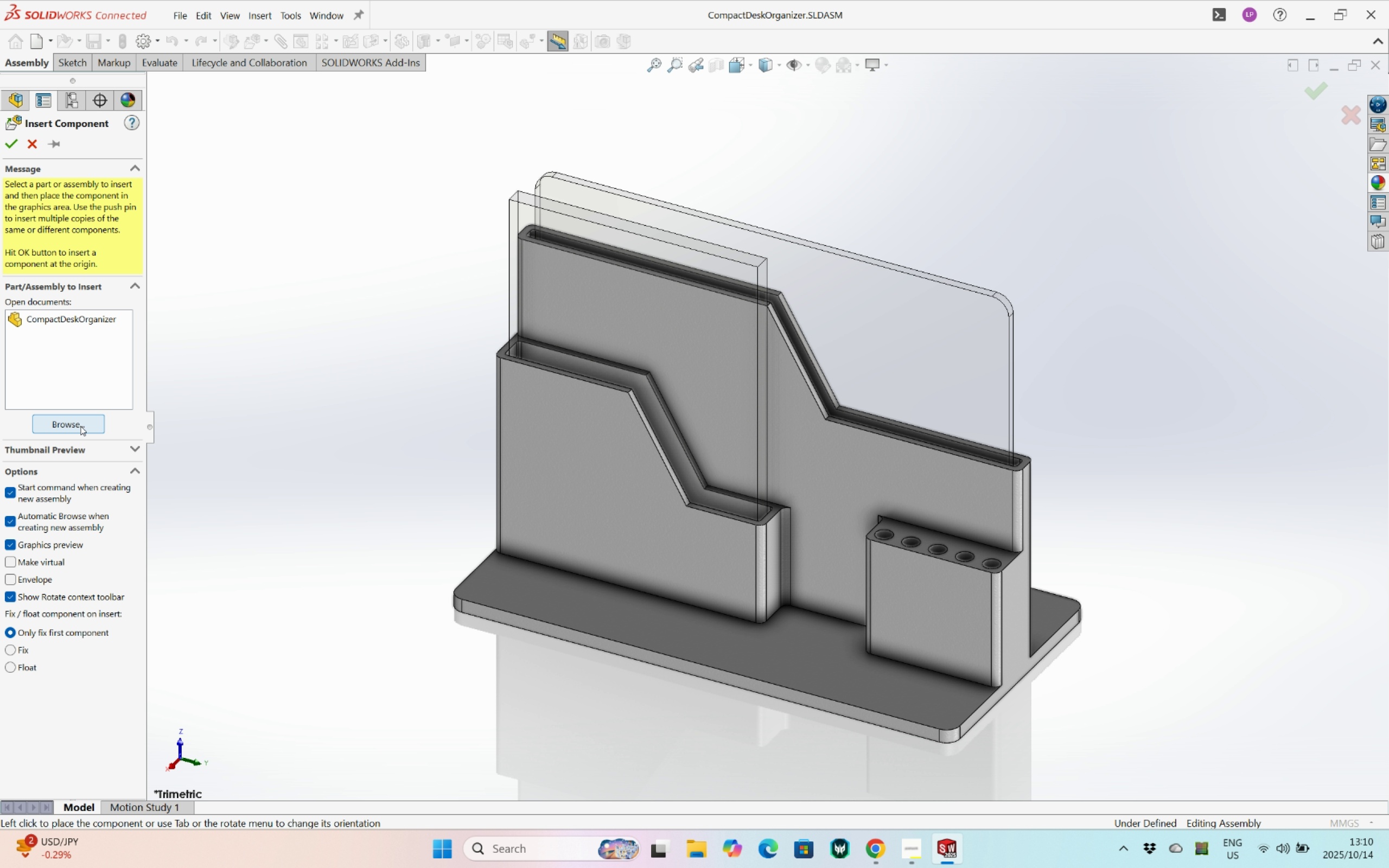 
left_click([78, 424])
 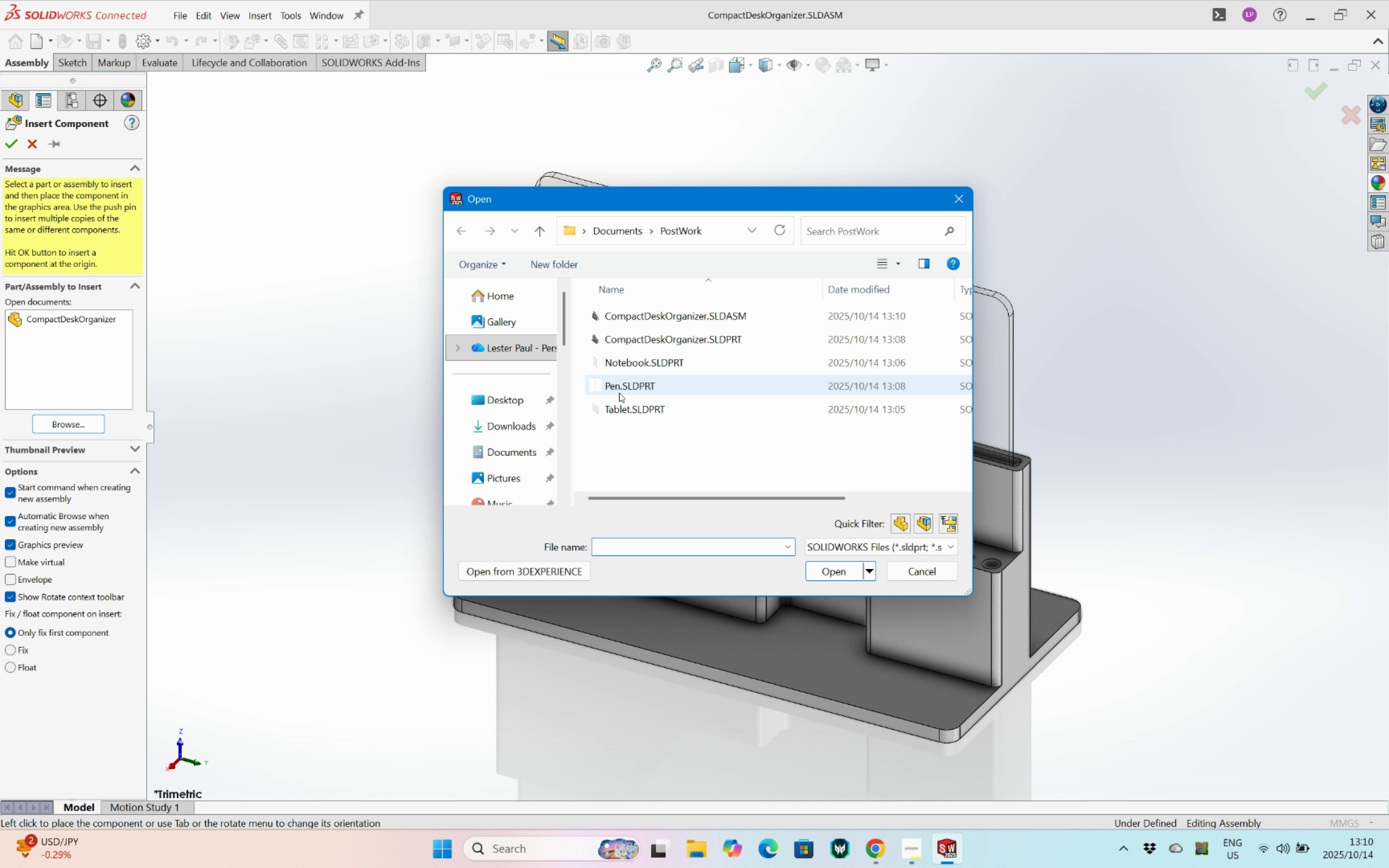 
left_click([619, 392])
 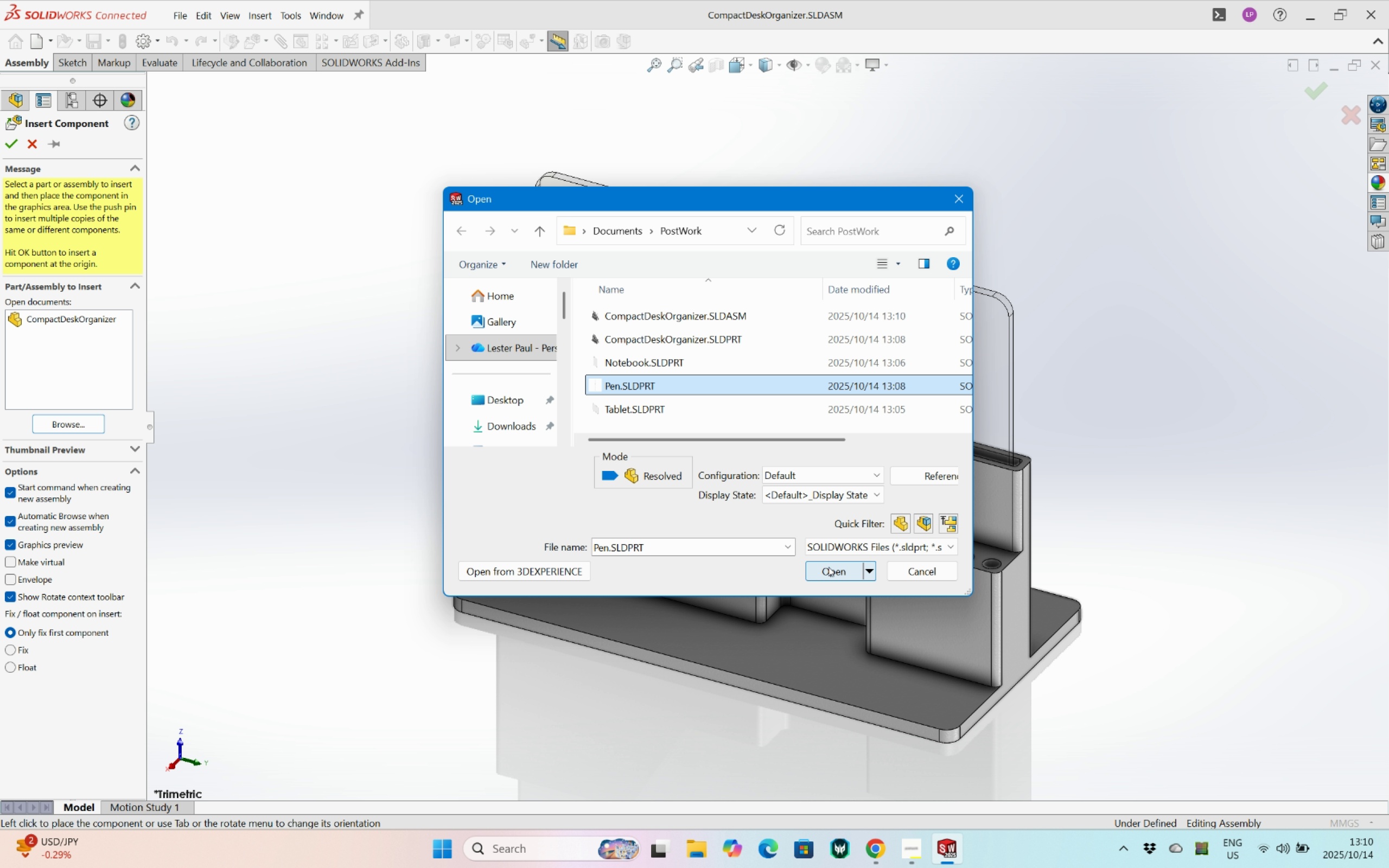 
left_click([923, 569])
 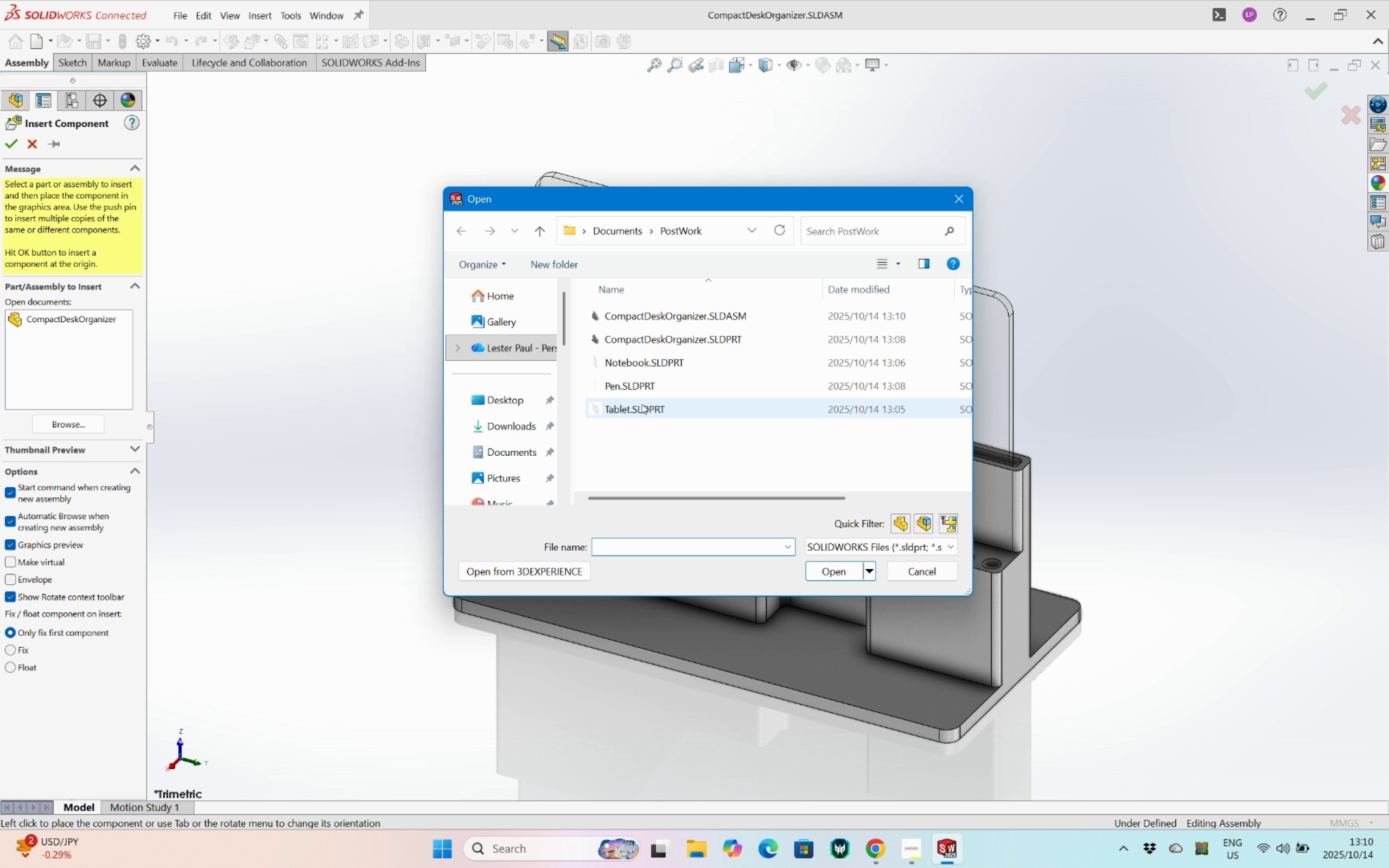 
left_click([633, 385])
 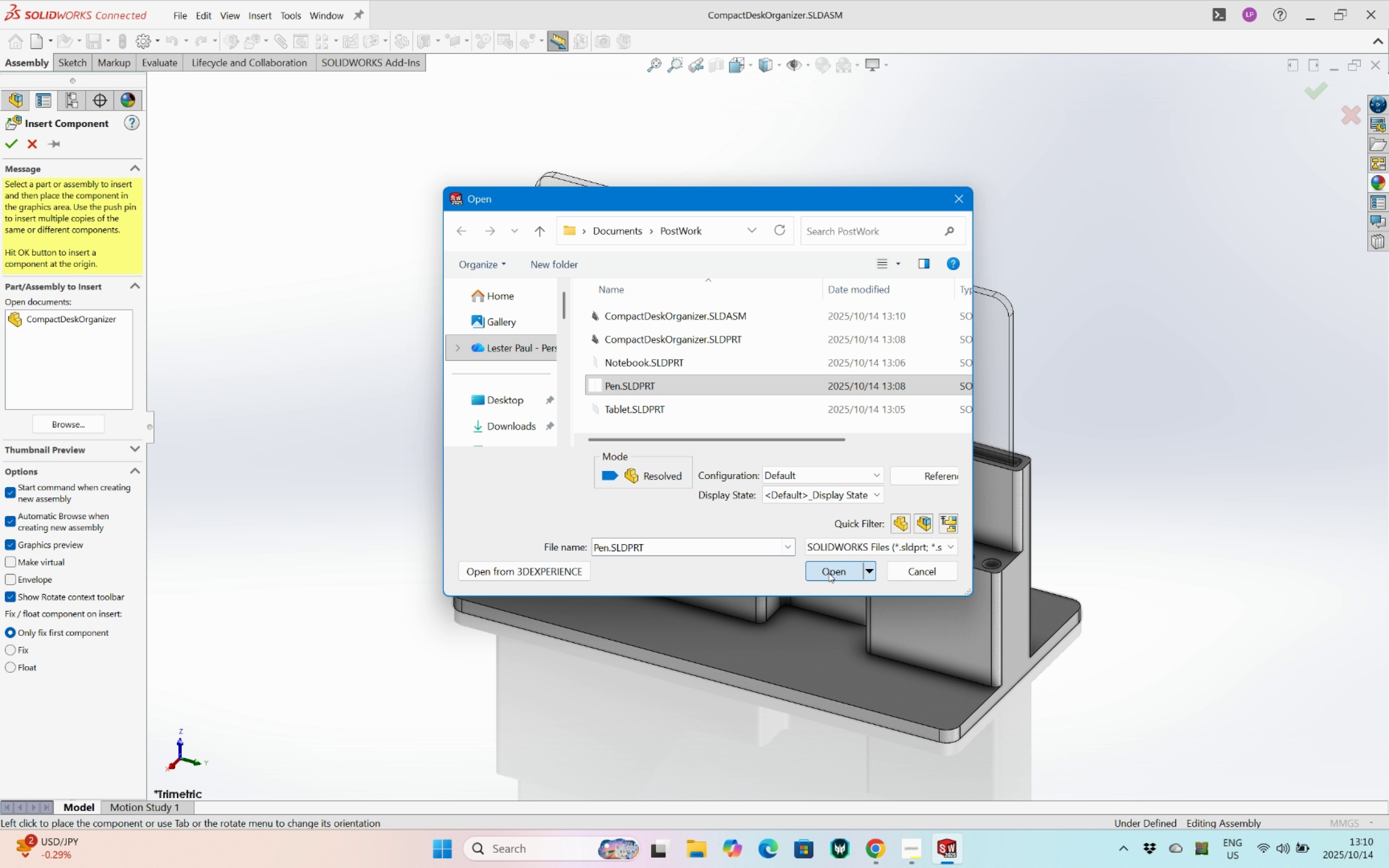 
left_click([829, 573])
 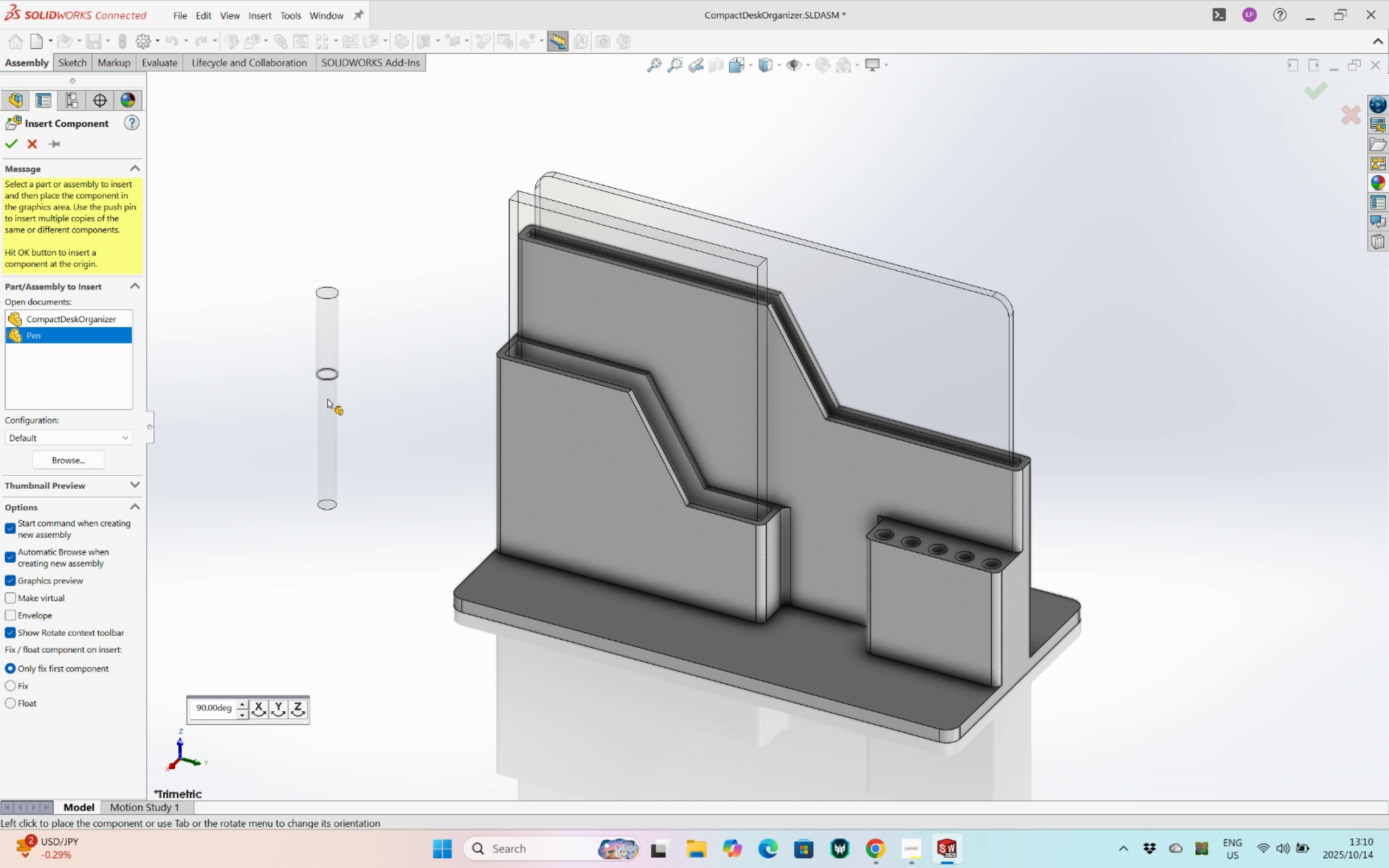 
left_click([334, 400])
 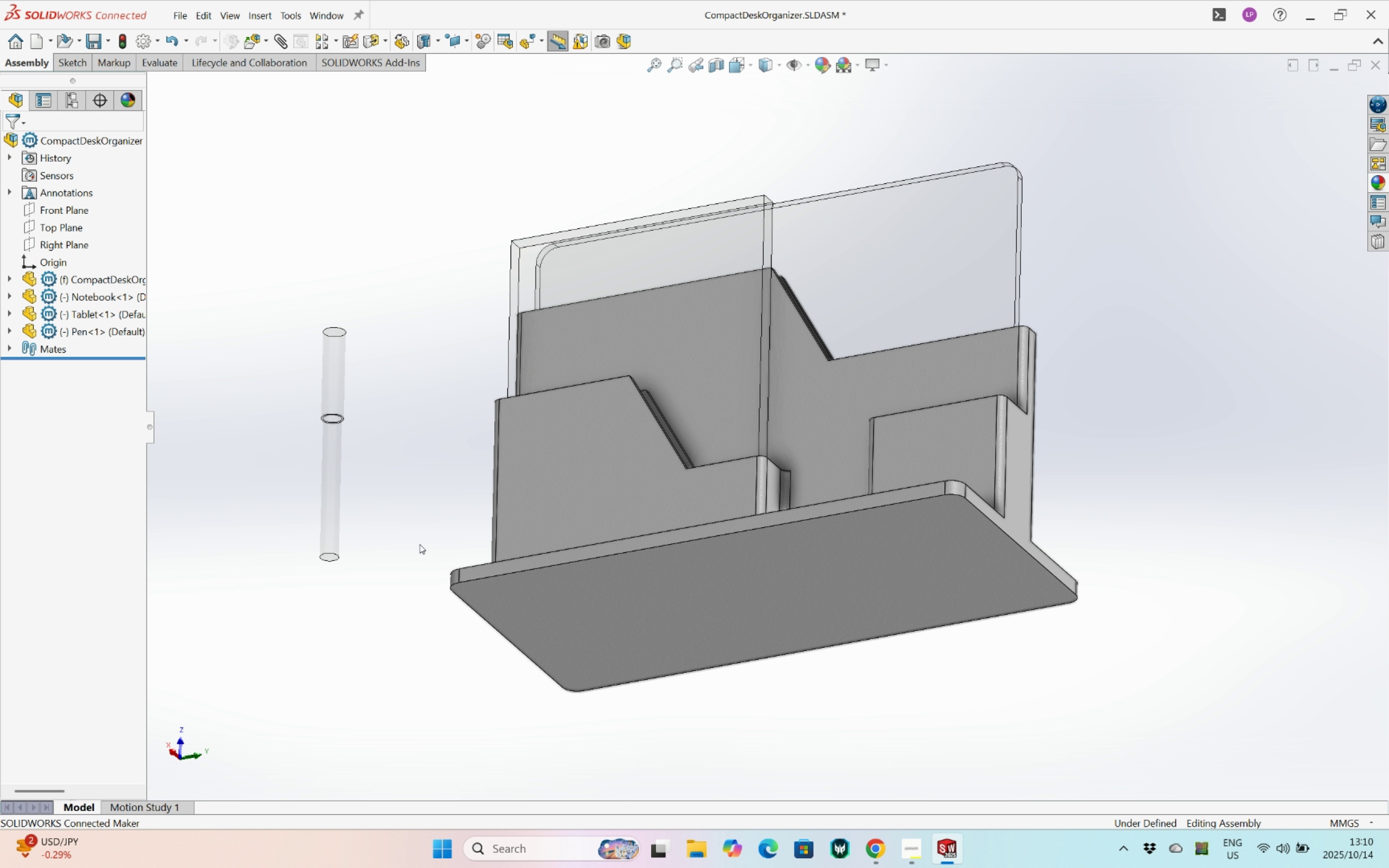 
scroll: coordinate [385, 471], scroll_direction: down, amount: 3.0
 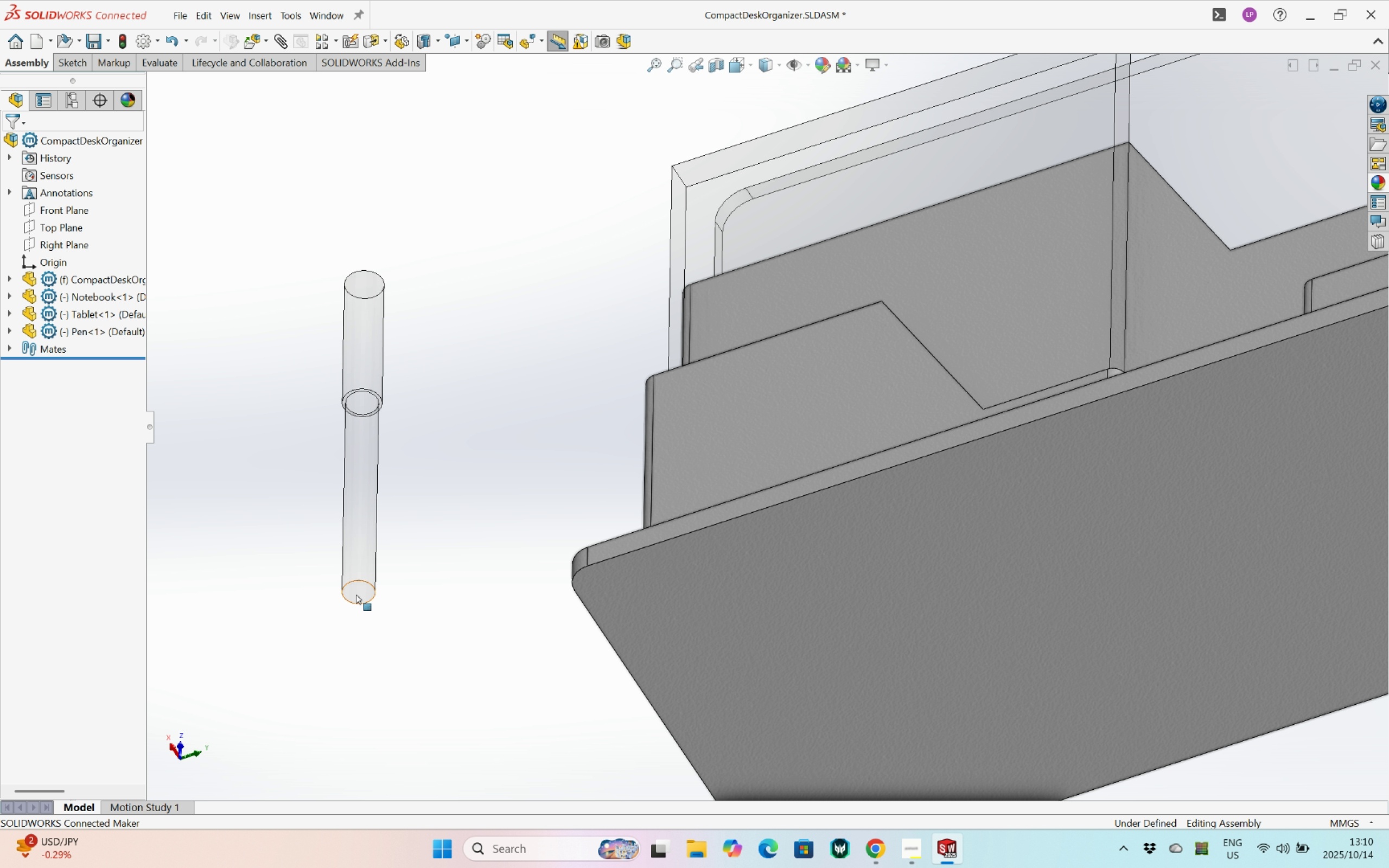 
left_click([356, 595])
 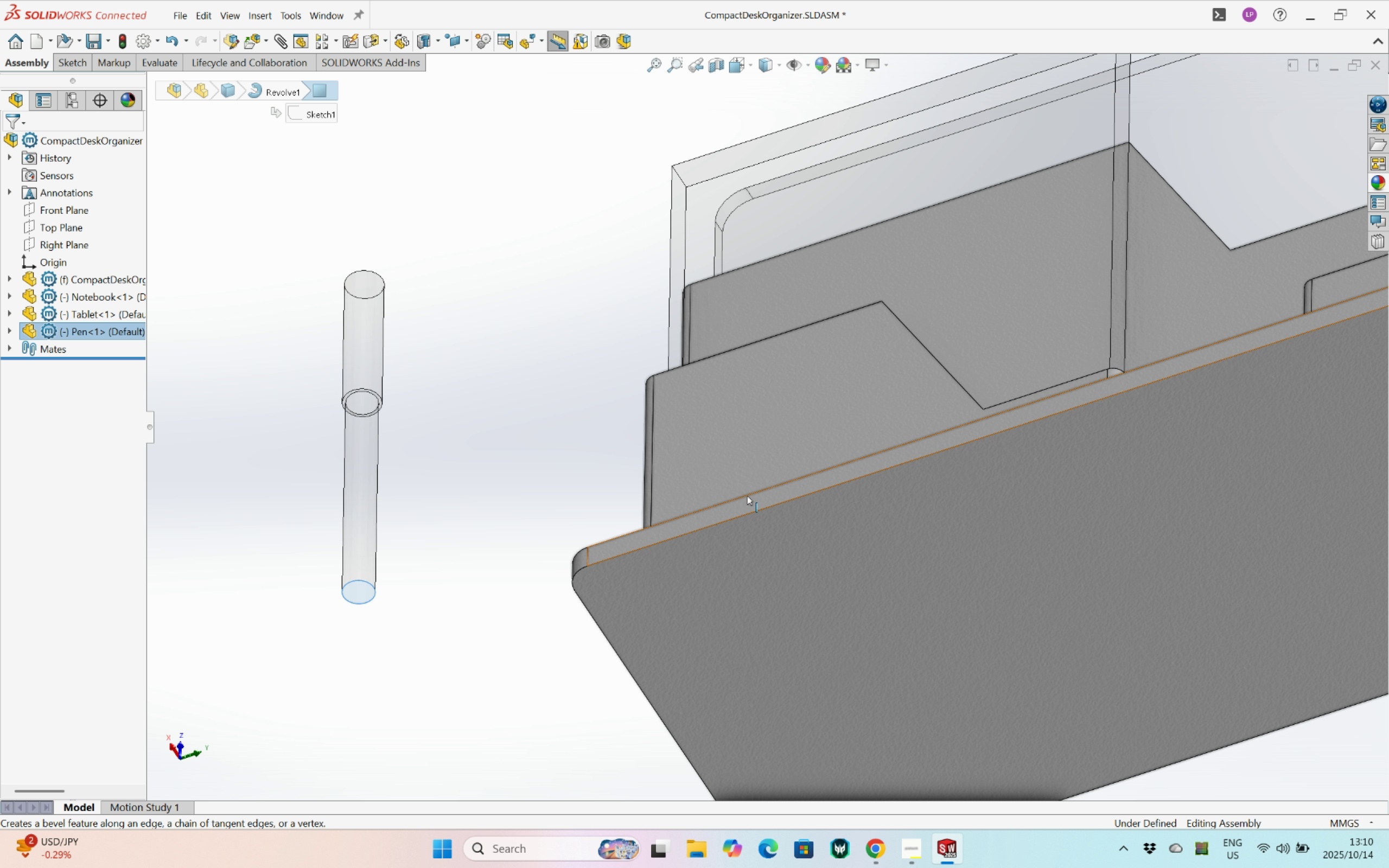 
scroll: coordinate [849, 483], scroll_direction: up, amount: 9.0
 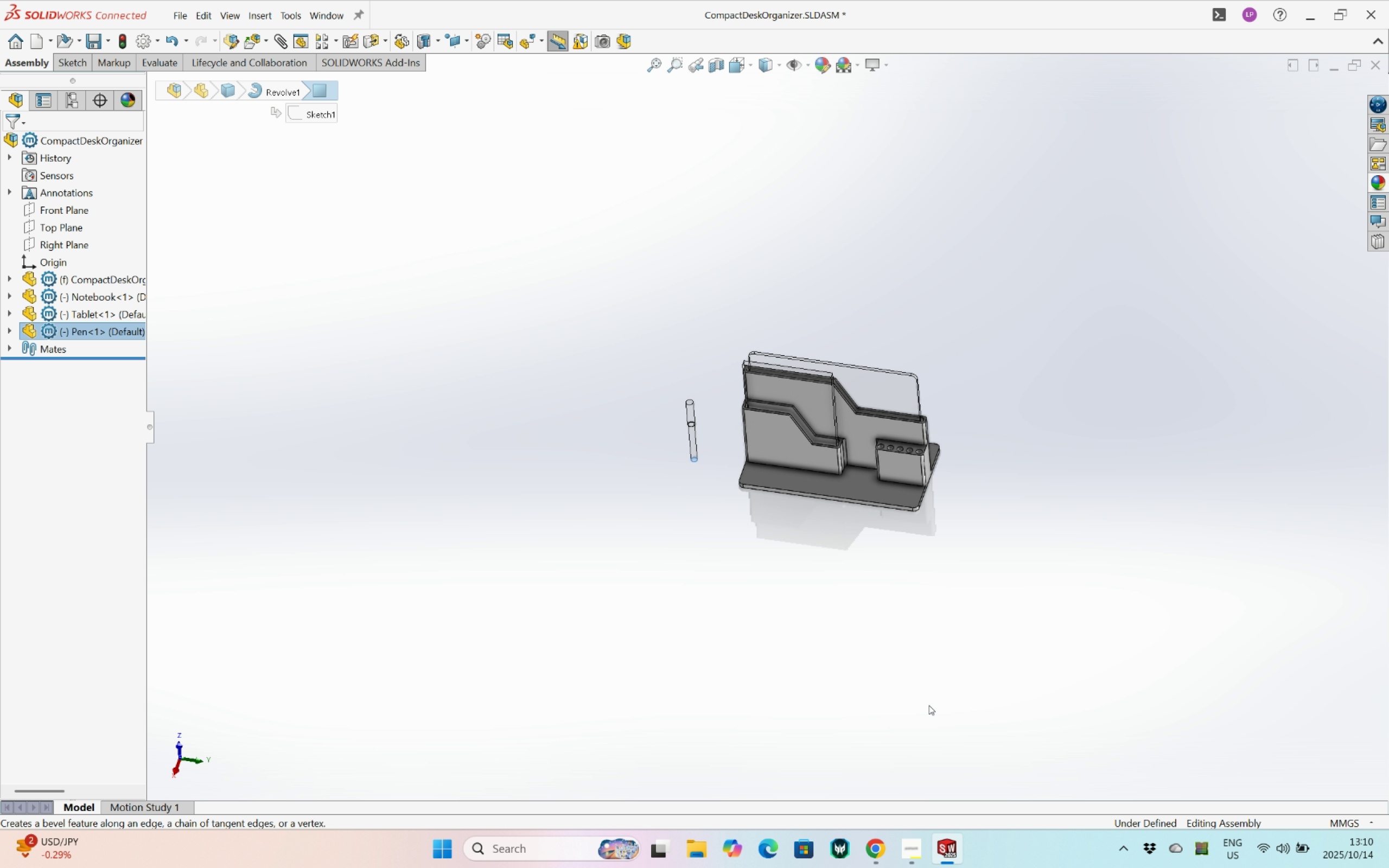 
scroll: coordinate [721, 412], scroll_direction: down, amount: 10.0
 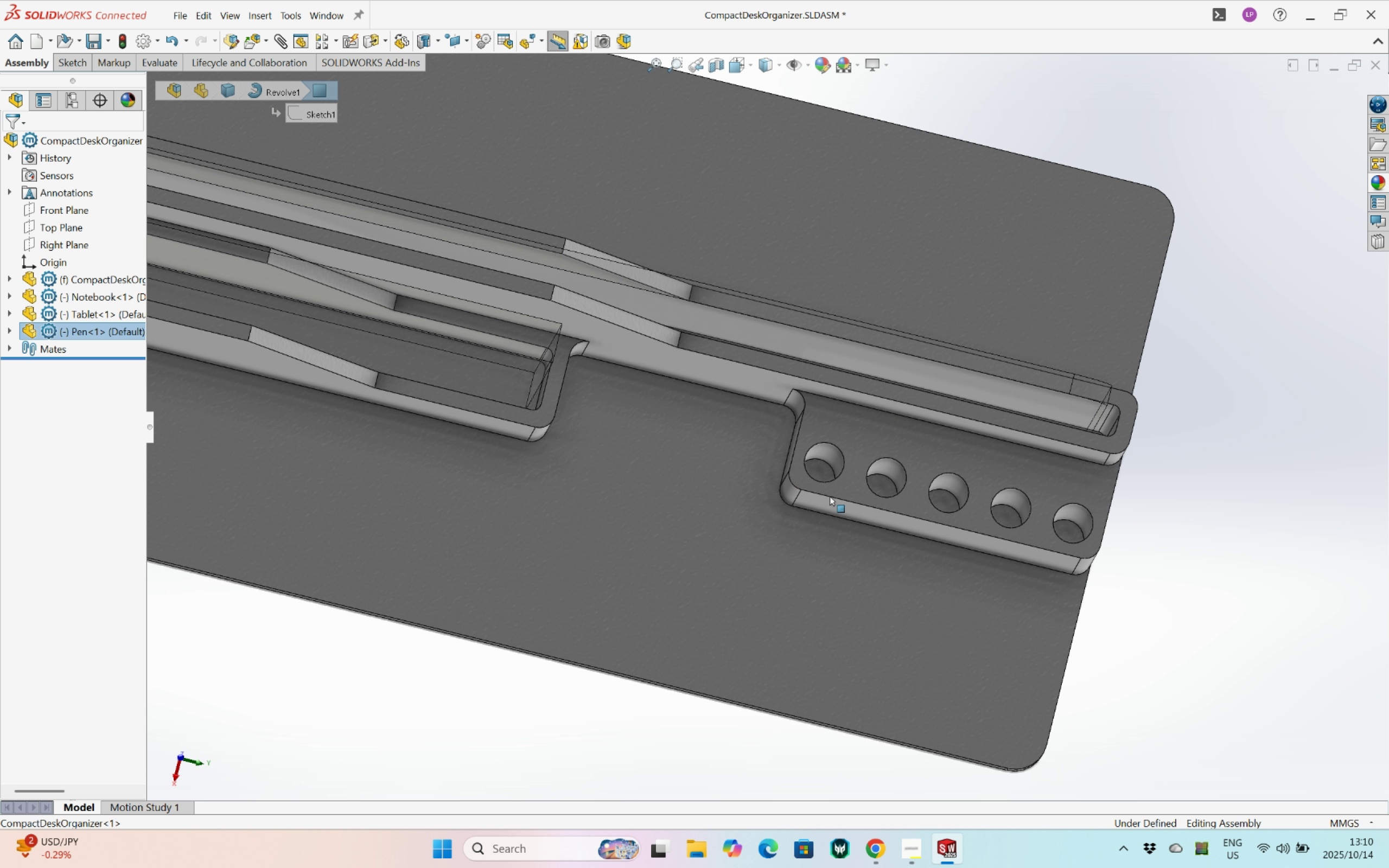 
hold_key(key=ShiftLeft, duration=0.69)
left_click([817, 470])
 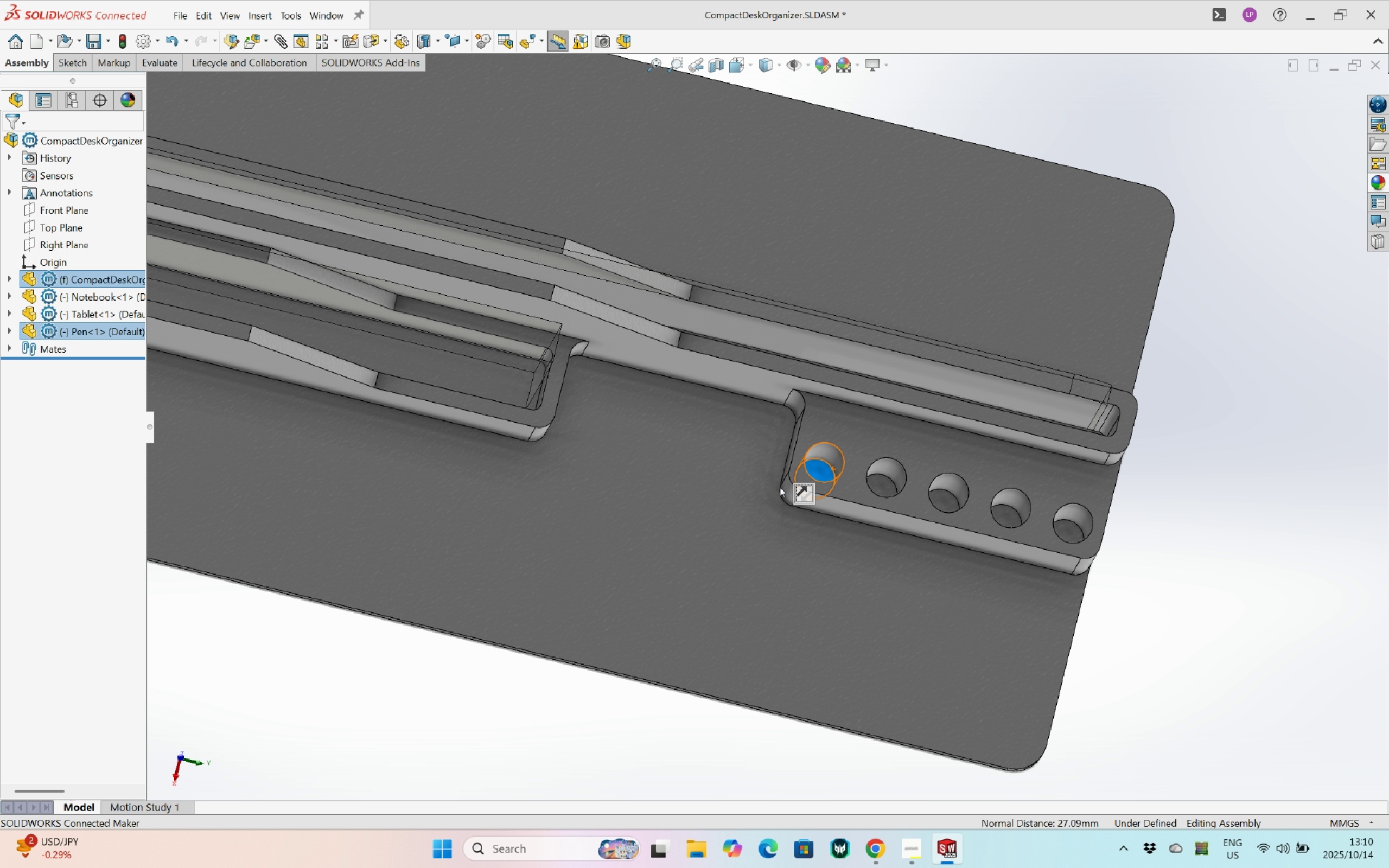 
scroll: coordinate [645, 470], scroll_direction: up, amount: 5.0
 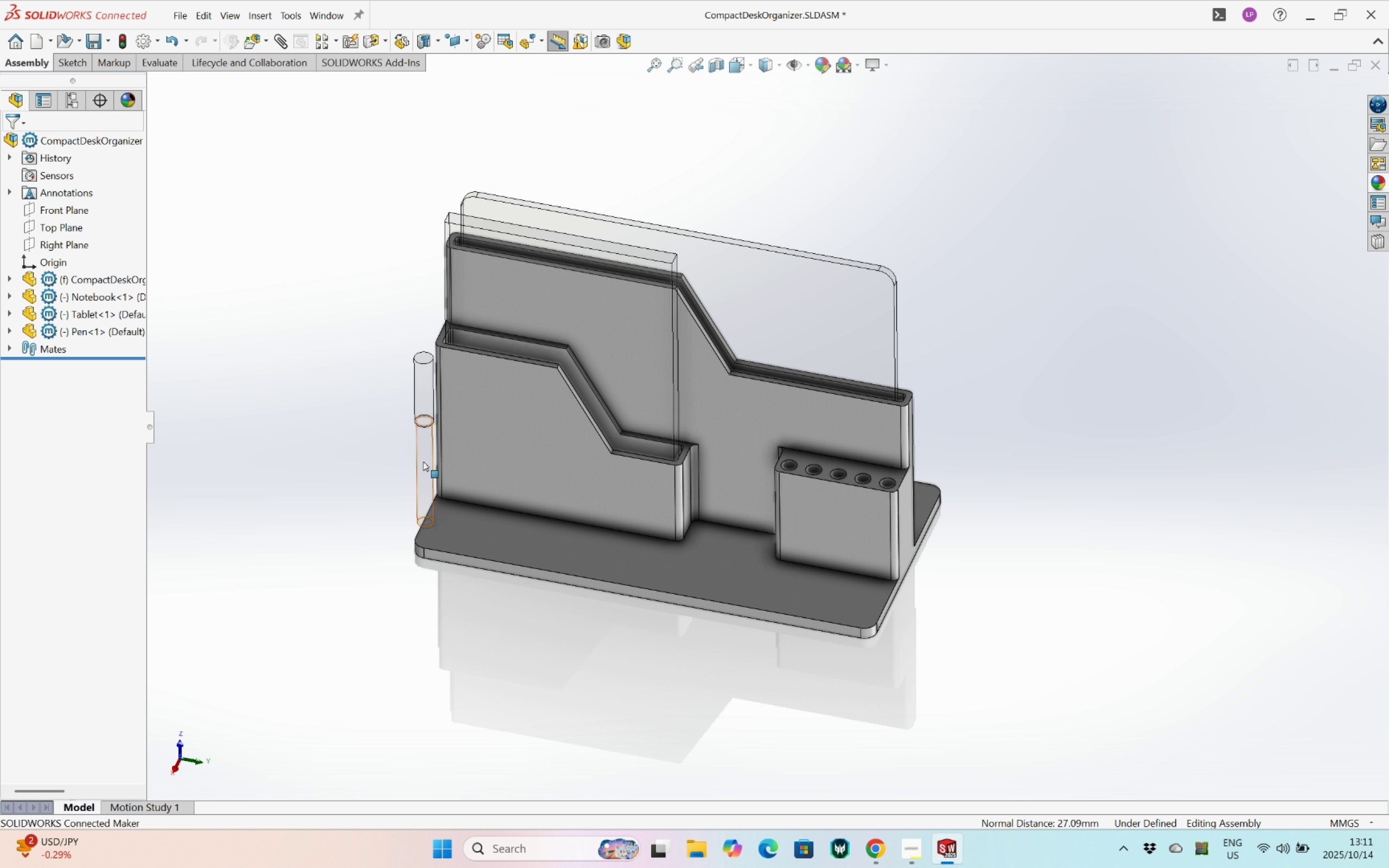 
left_click([423, 462])
 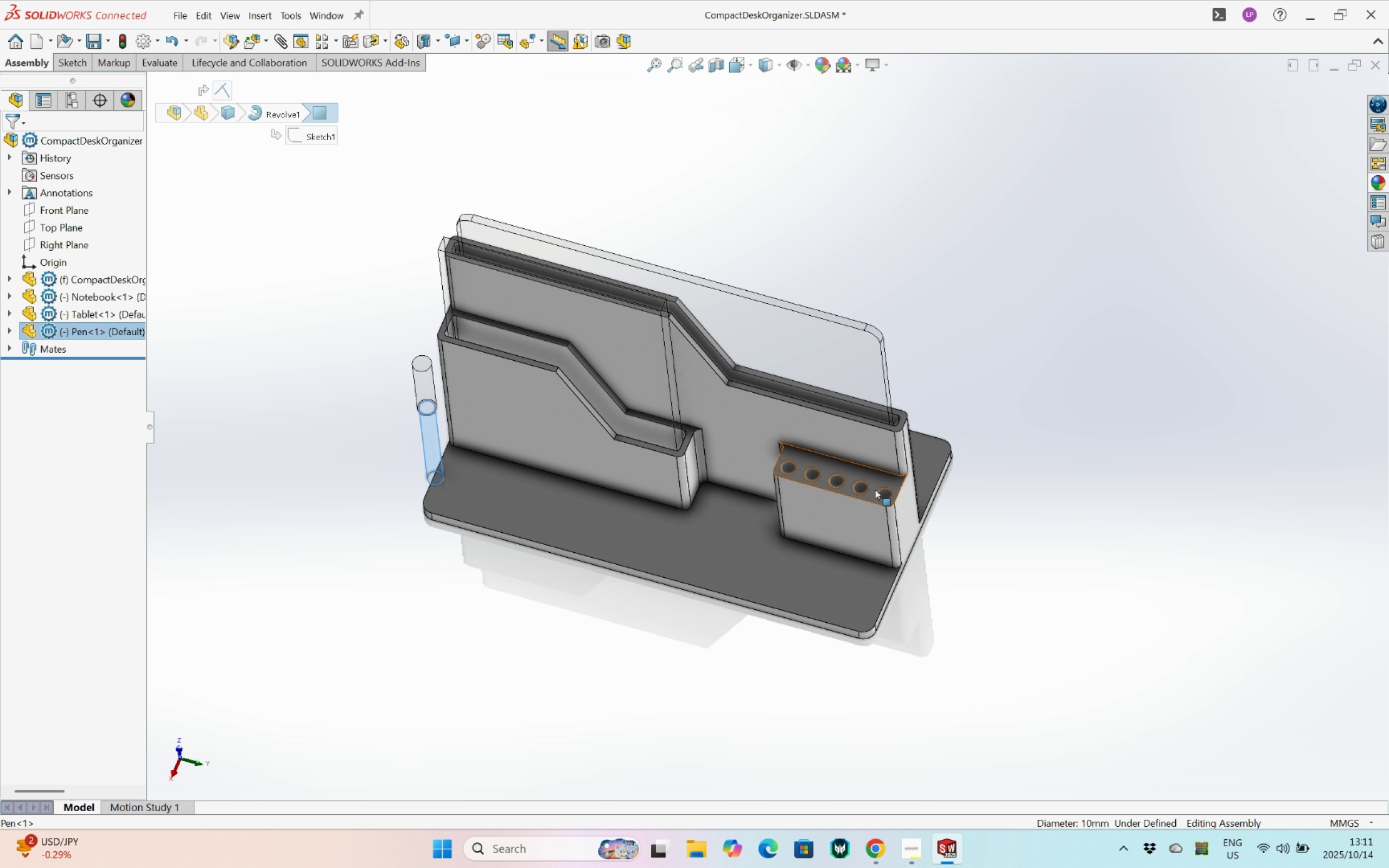 
scroll: coordinate [869, 482], scroll_direction: down, amount: 5.0
 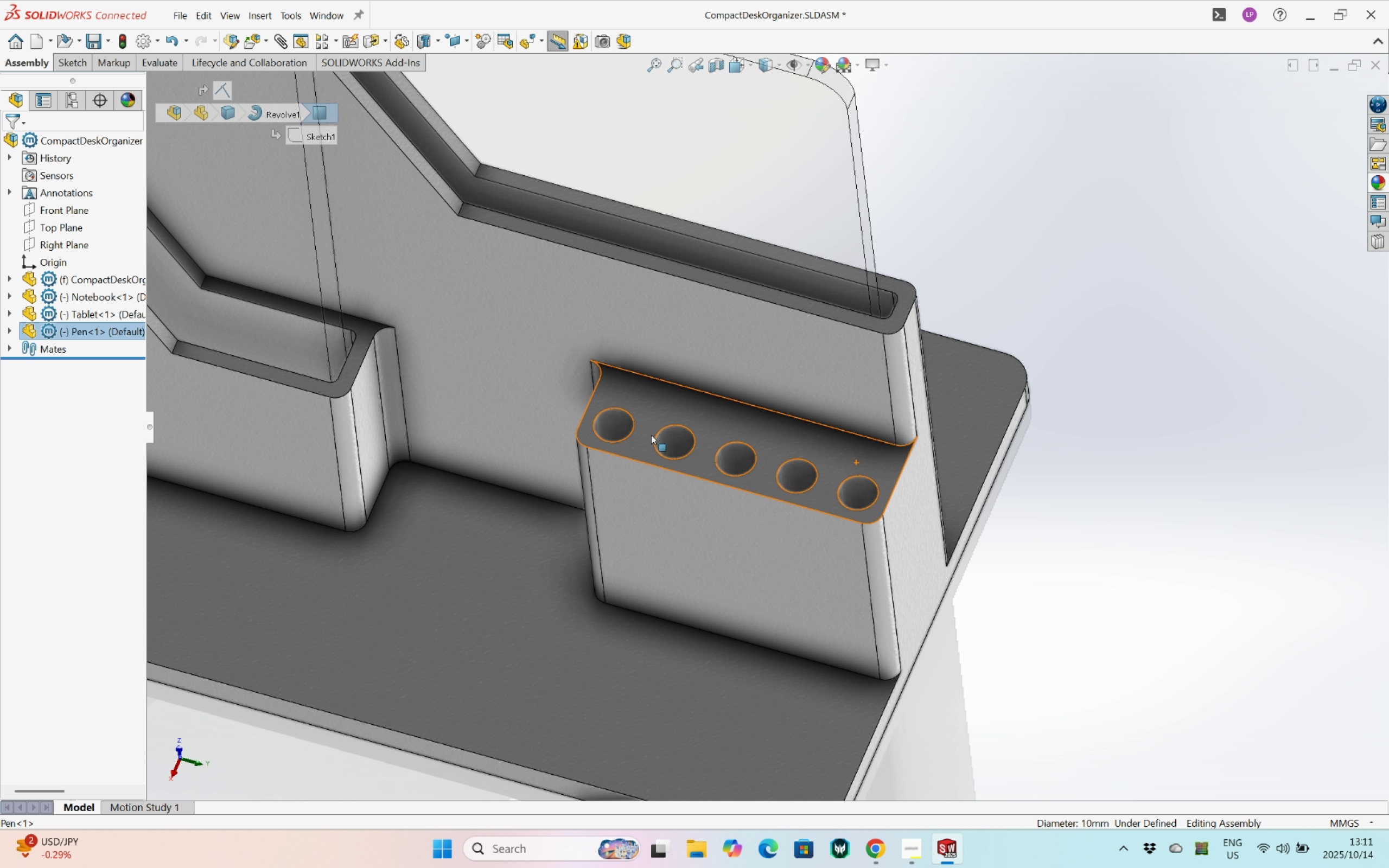 
hold_key(key=ShiftLeft, duration=1.11)
left_click([621, 426])
 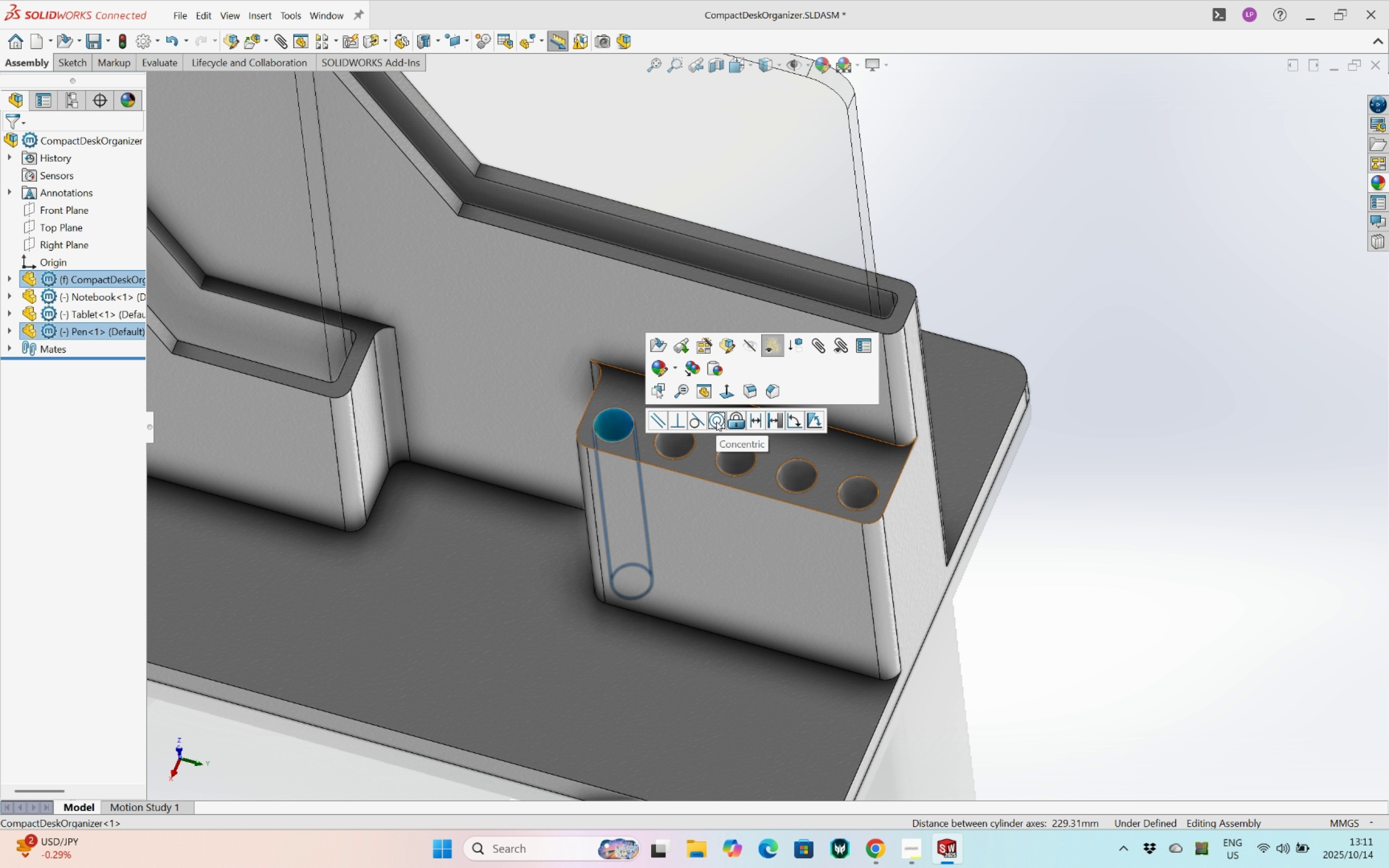 
left_click([716, 422])
 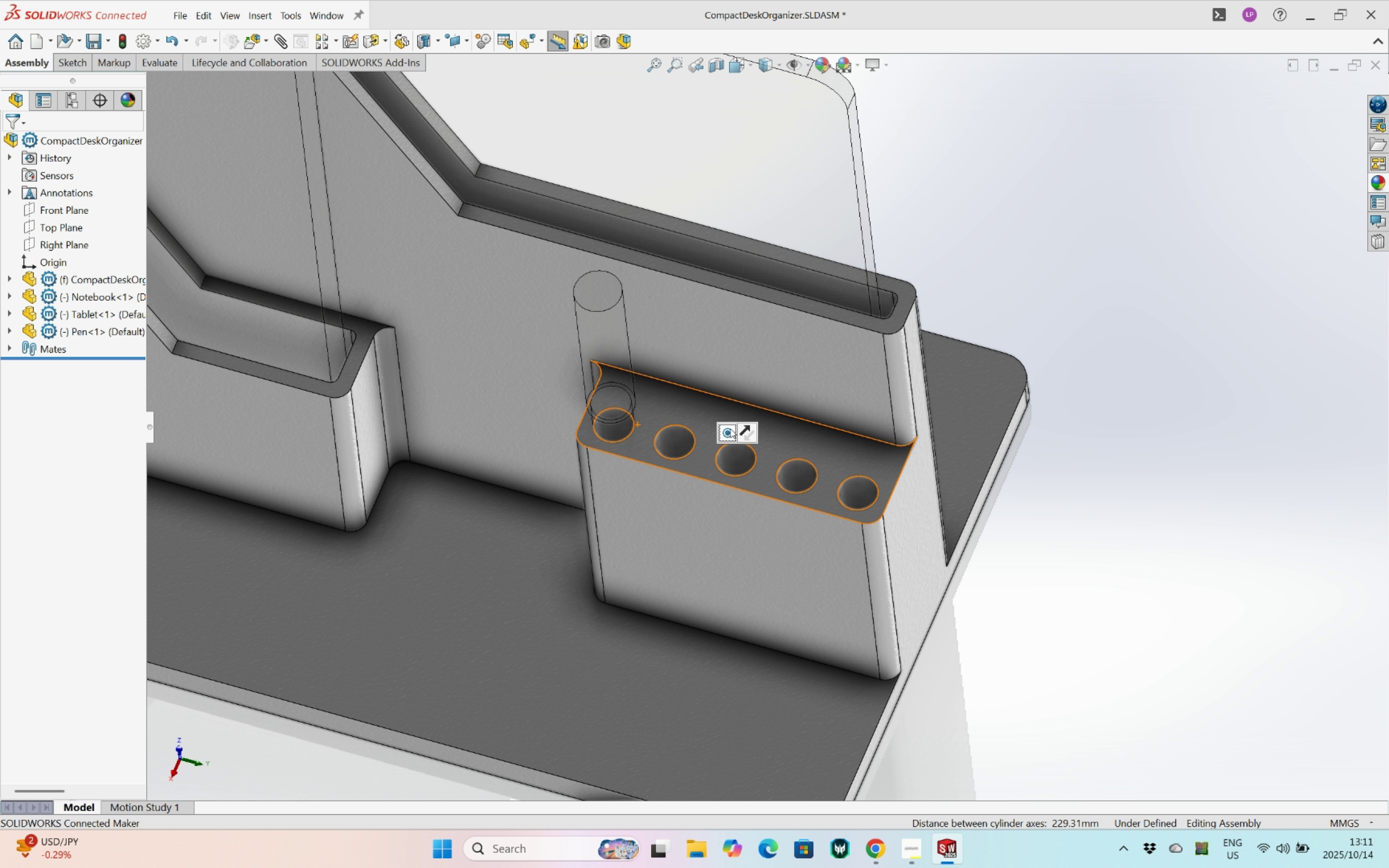 
left_click([730, 435])
 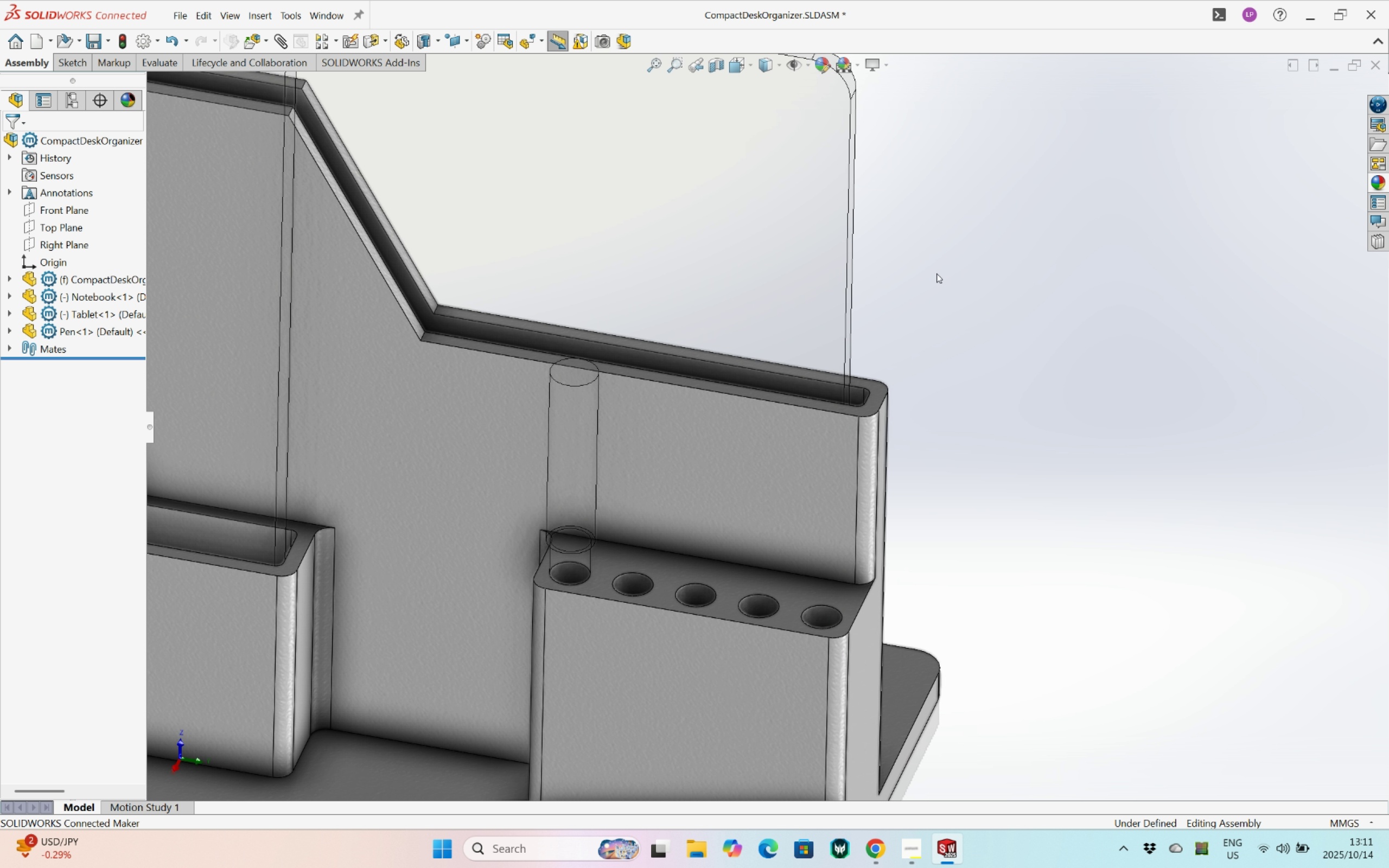 
left_click([557, 466])
 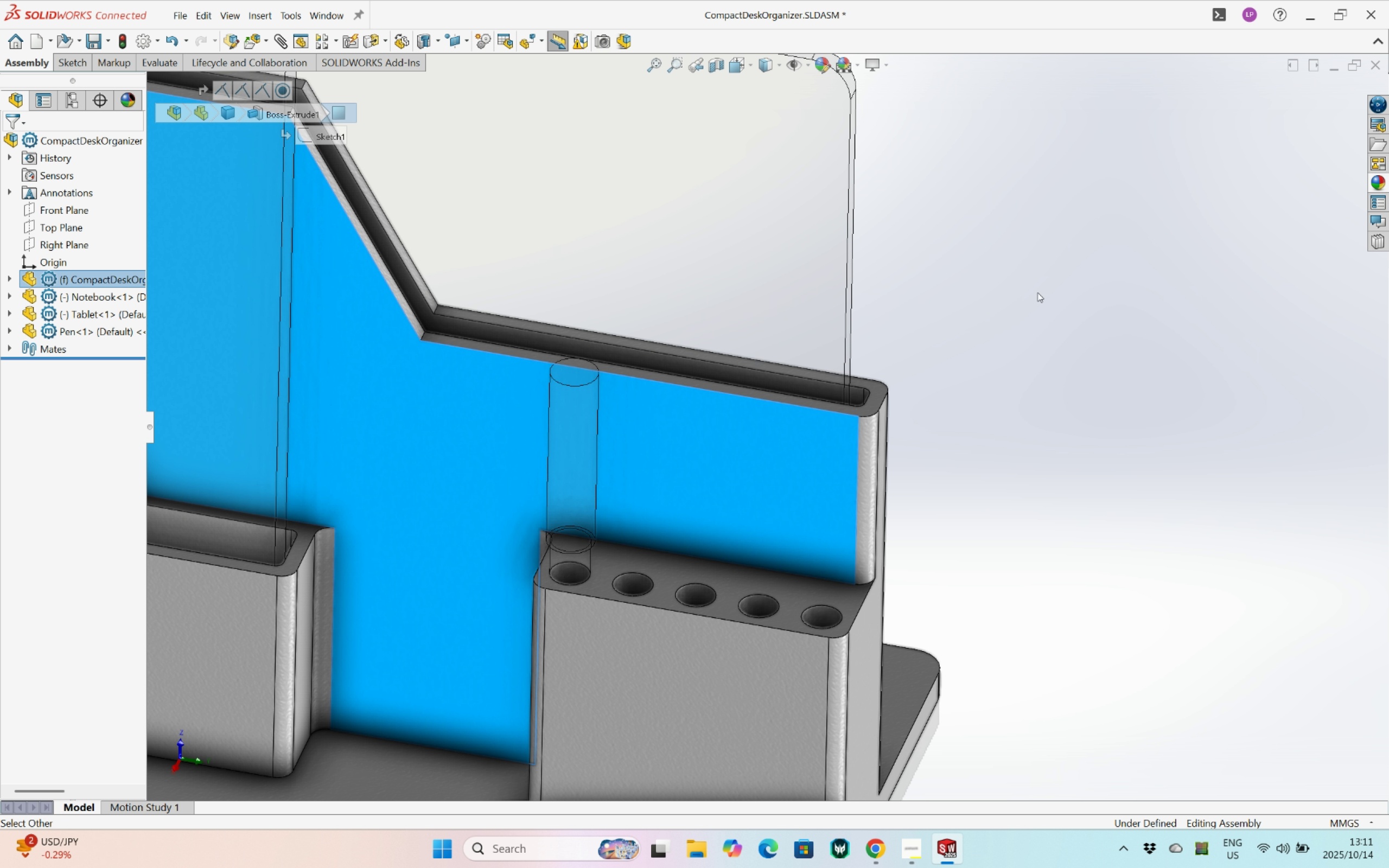 
left_click([1069, 285])
 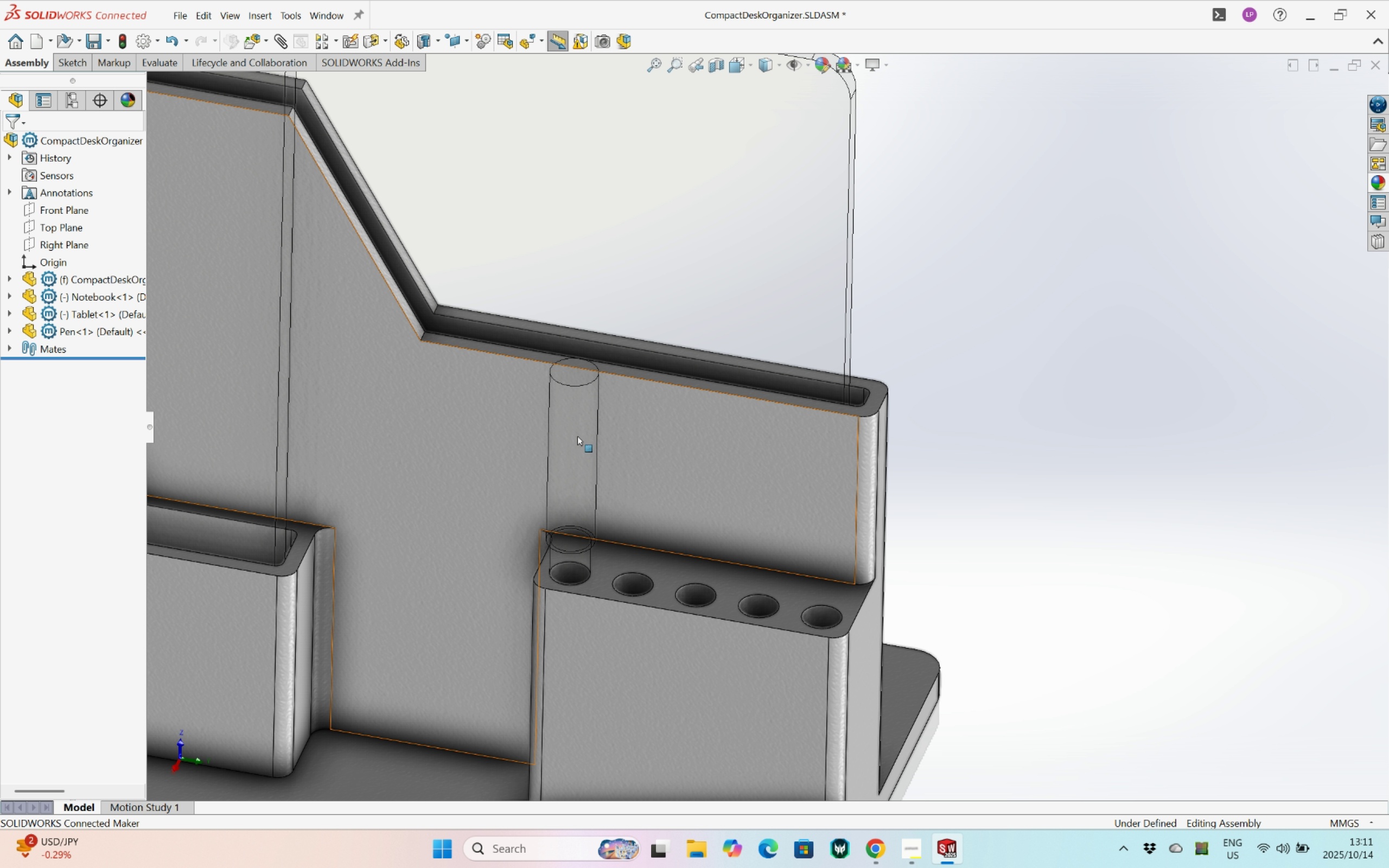 
left_click([577, 436])
 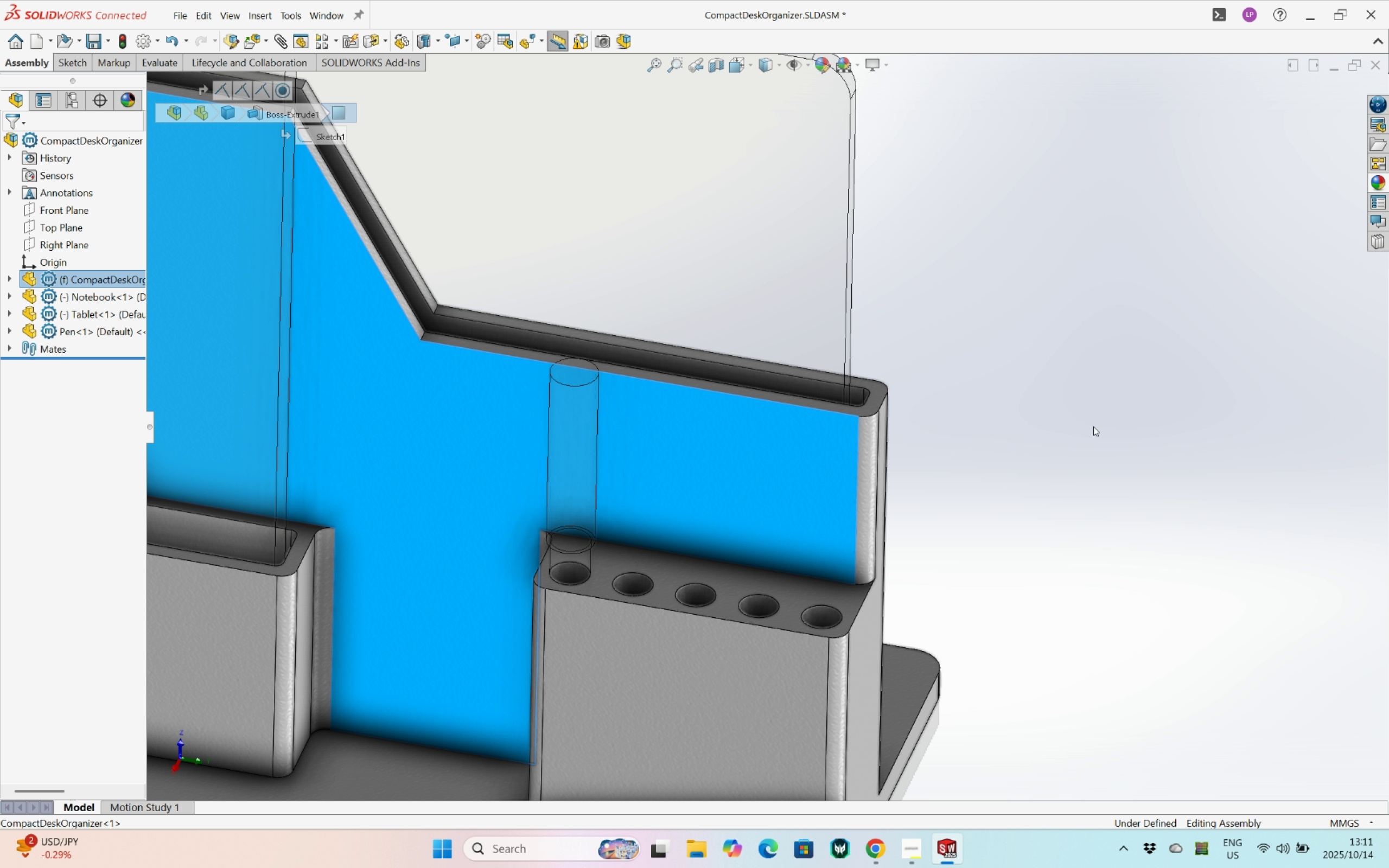 
left_click([1094, 426])
 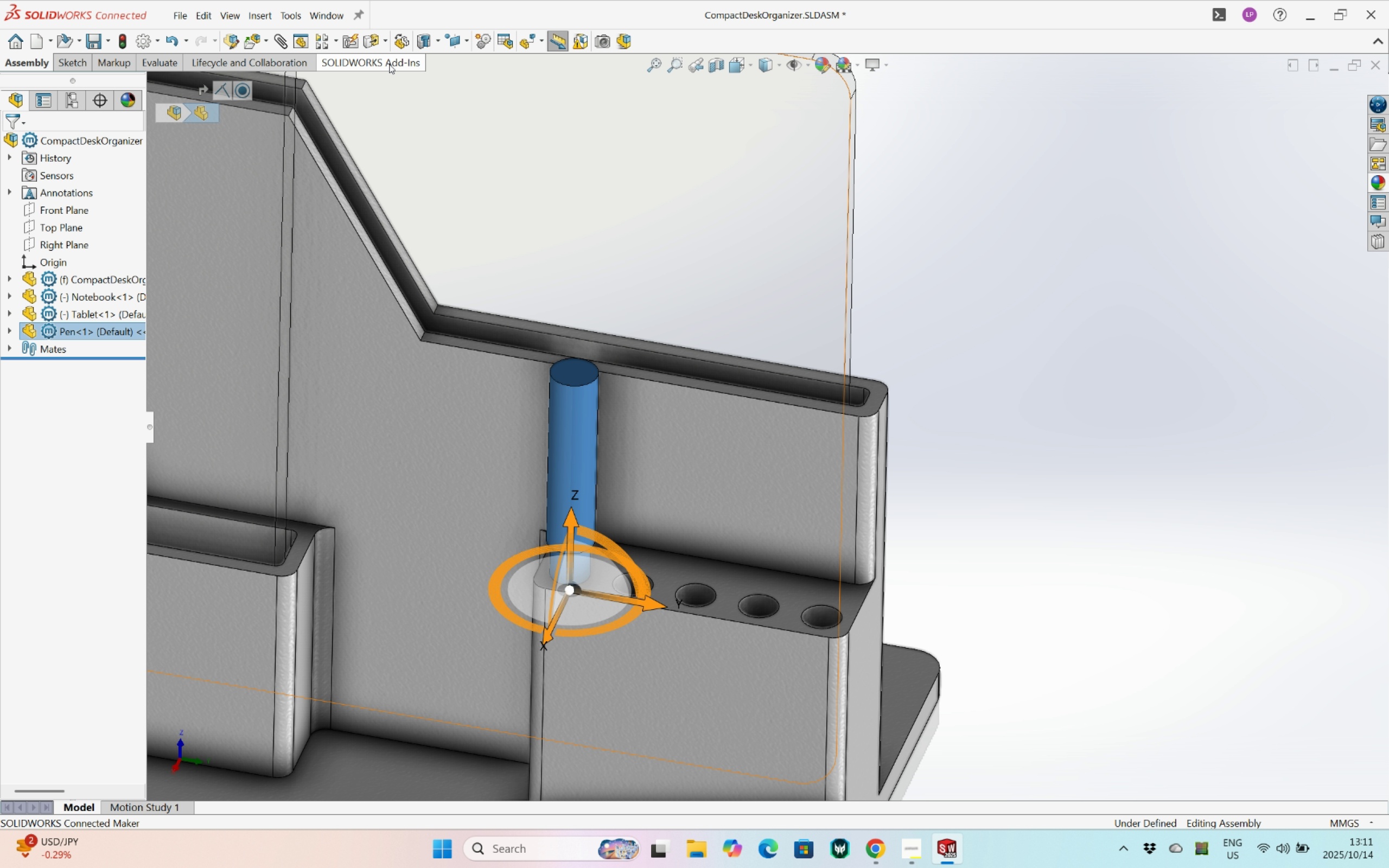 
left_click([316, 41])
 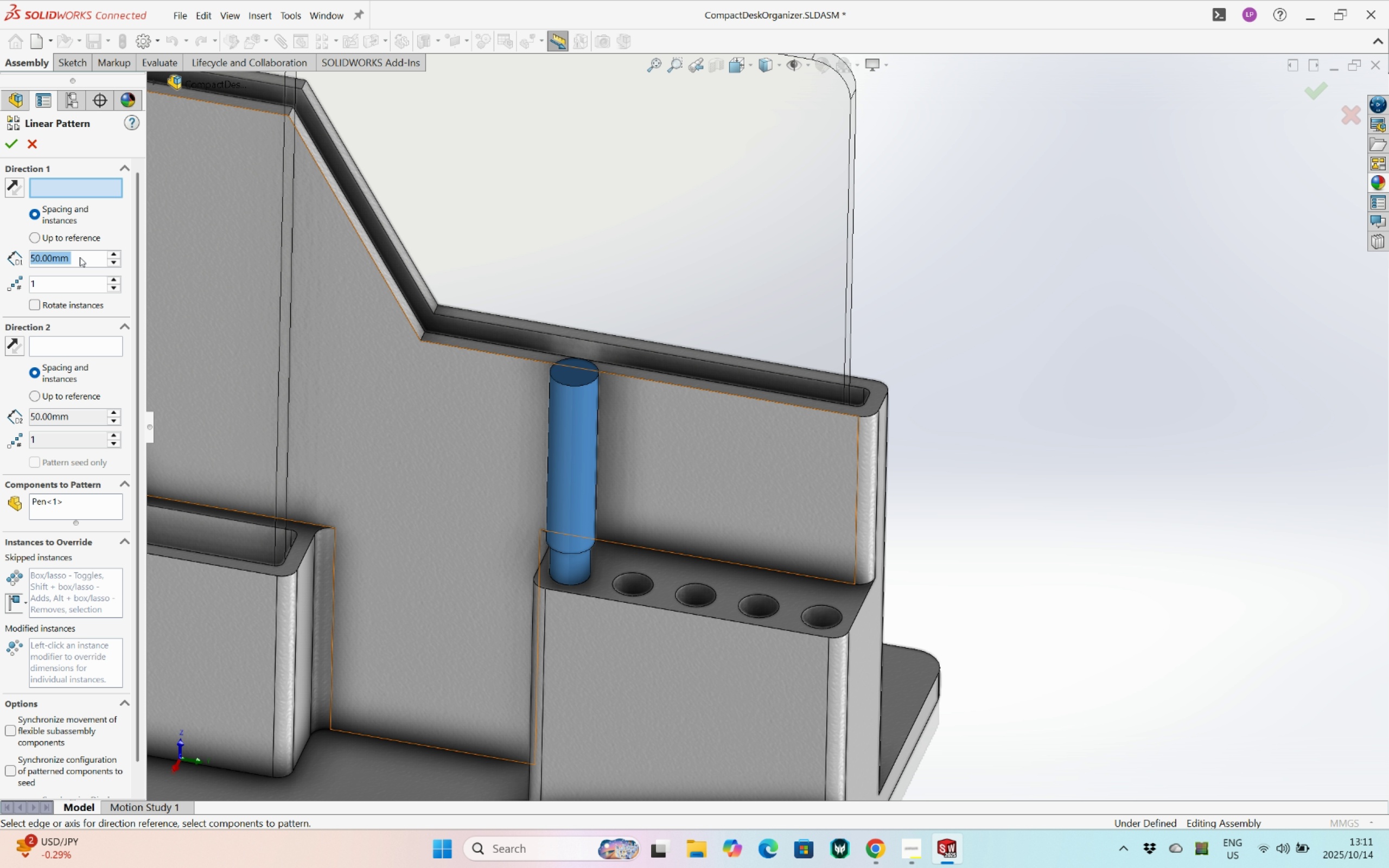 
type(16)
 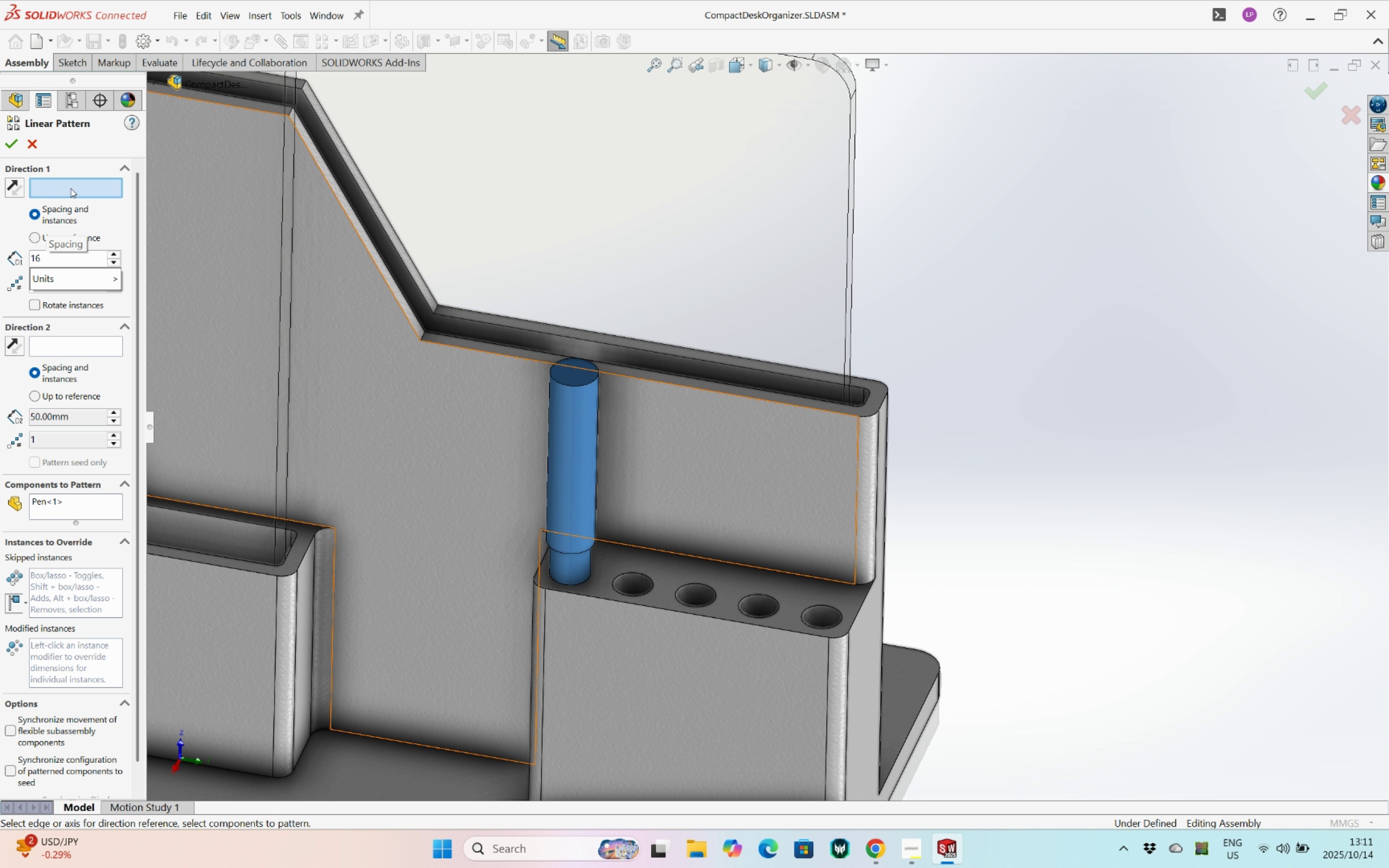 
left_click([70, 186])
 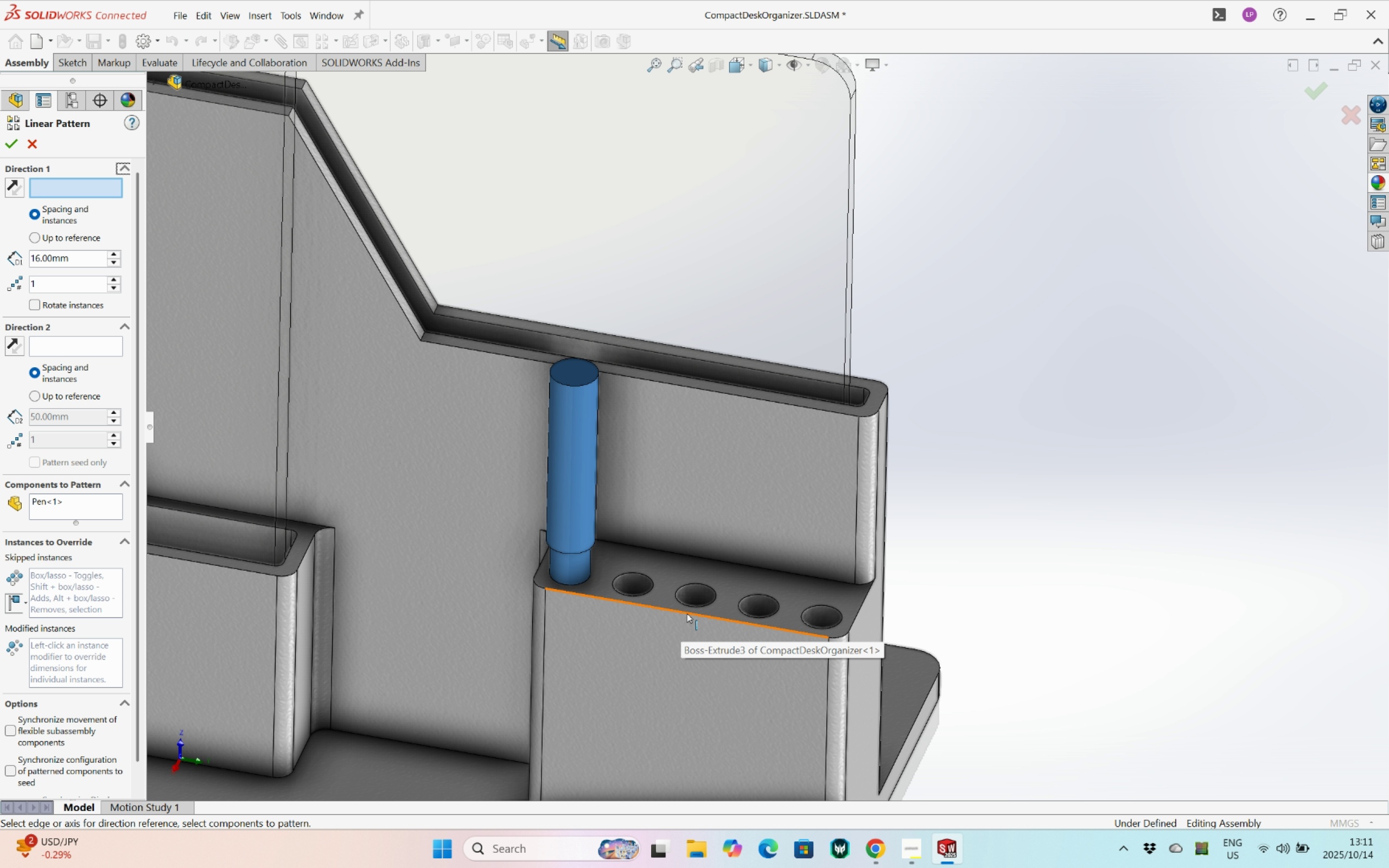 
left_click([687, 614])
 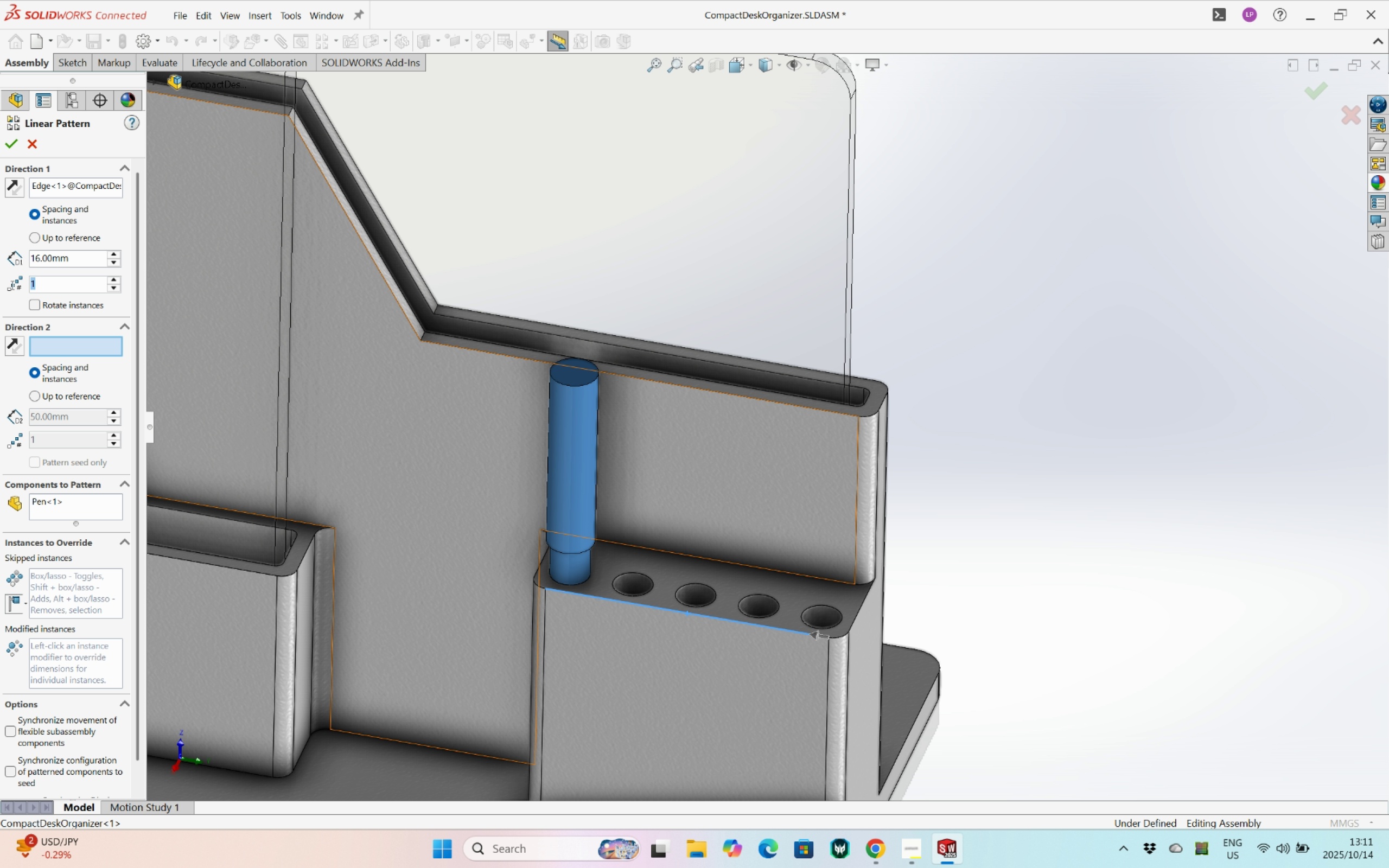 
key(5)
 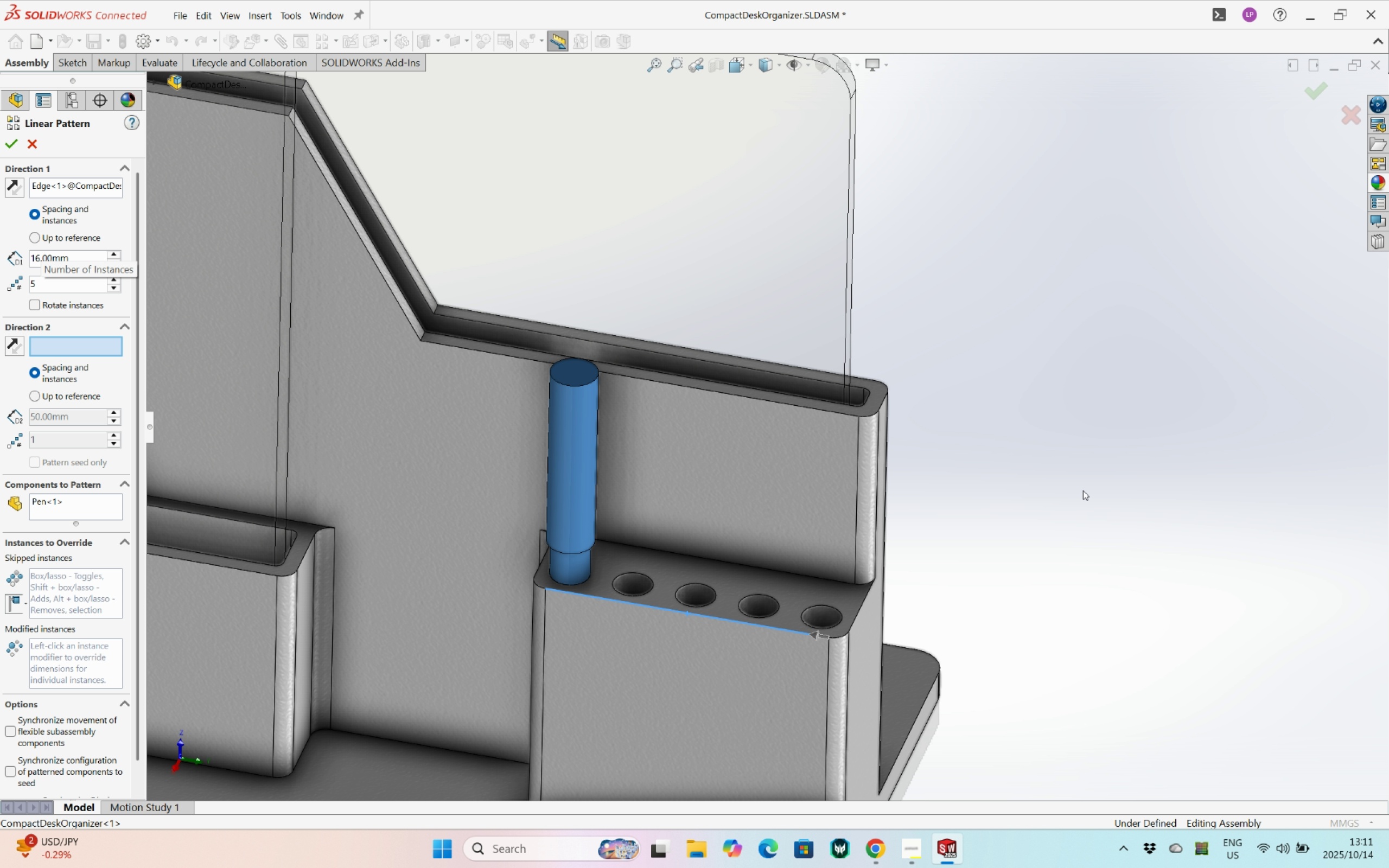 
left_click([1074, 489])
 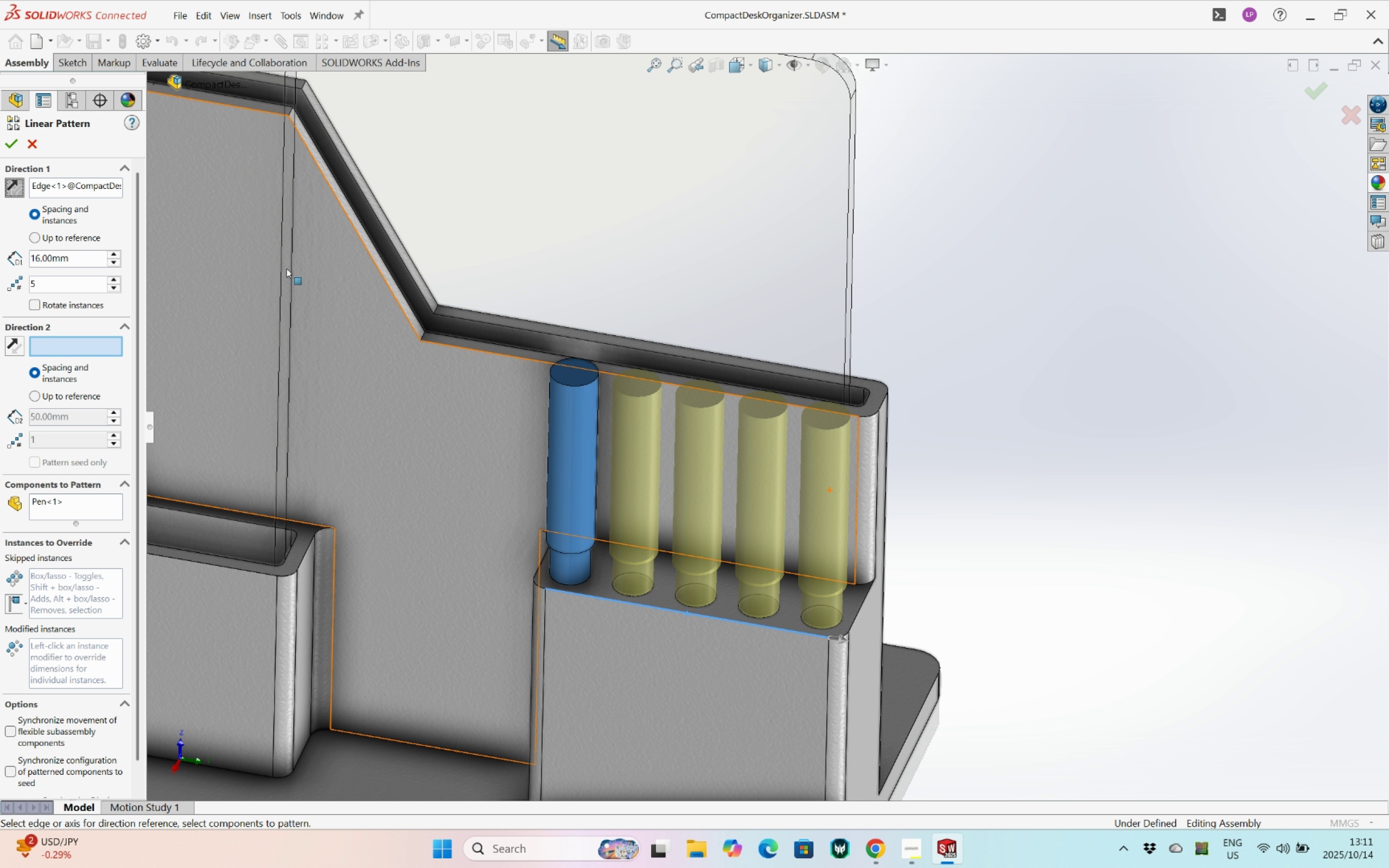 
left_click([1314, 88])
 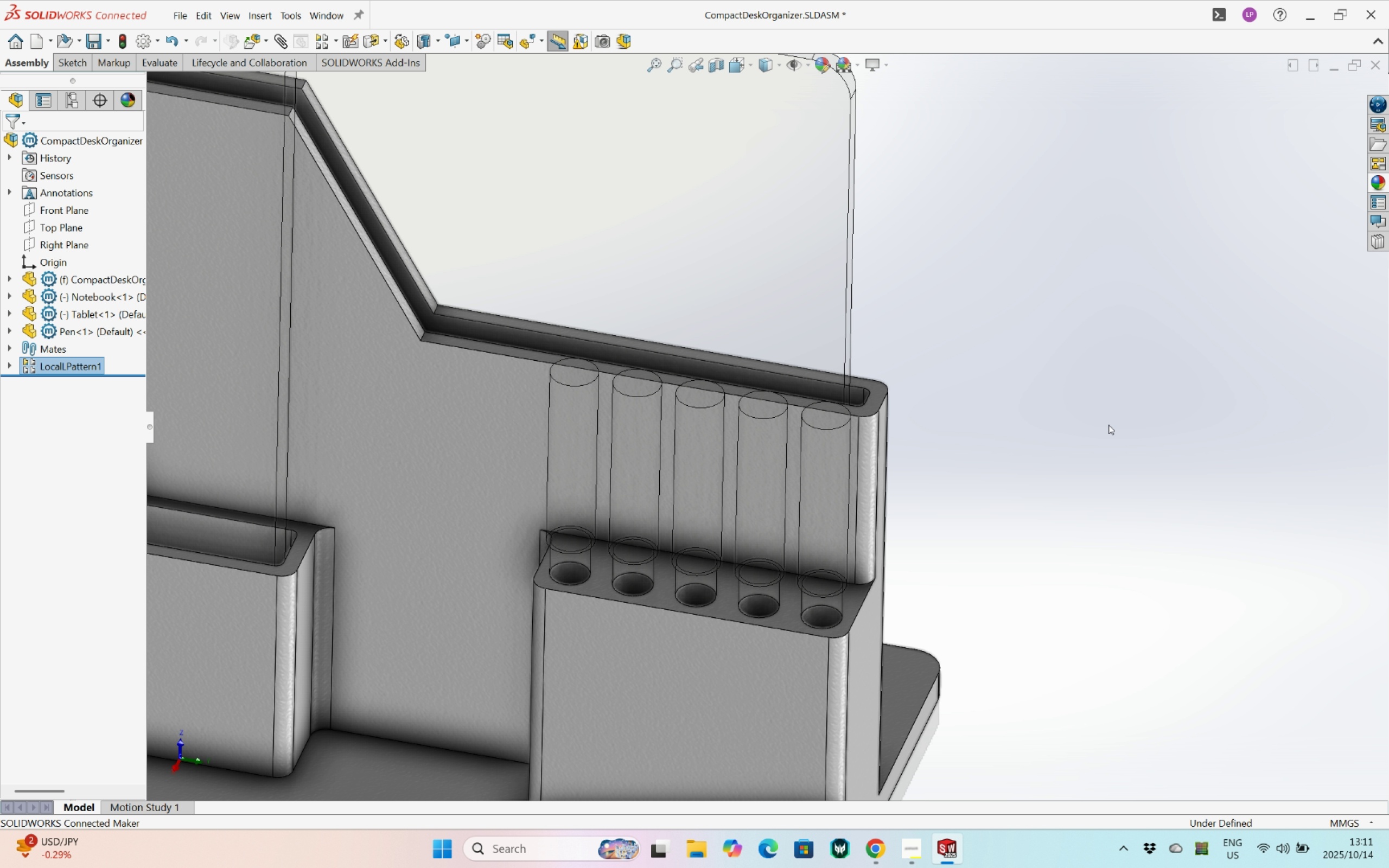 
scroll: coordinate [1102, 436], scroll_direction: up, amount: 3.0
 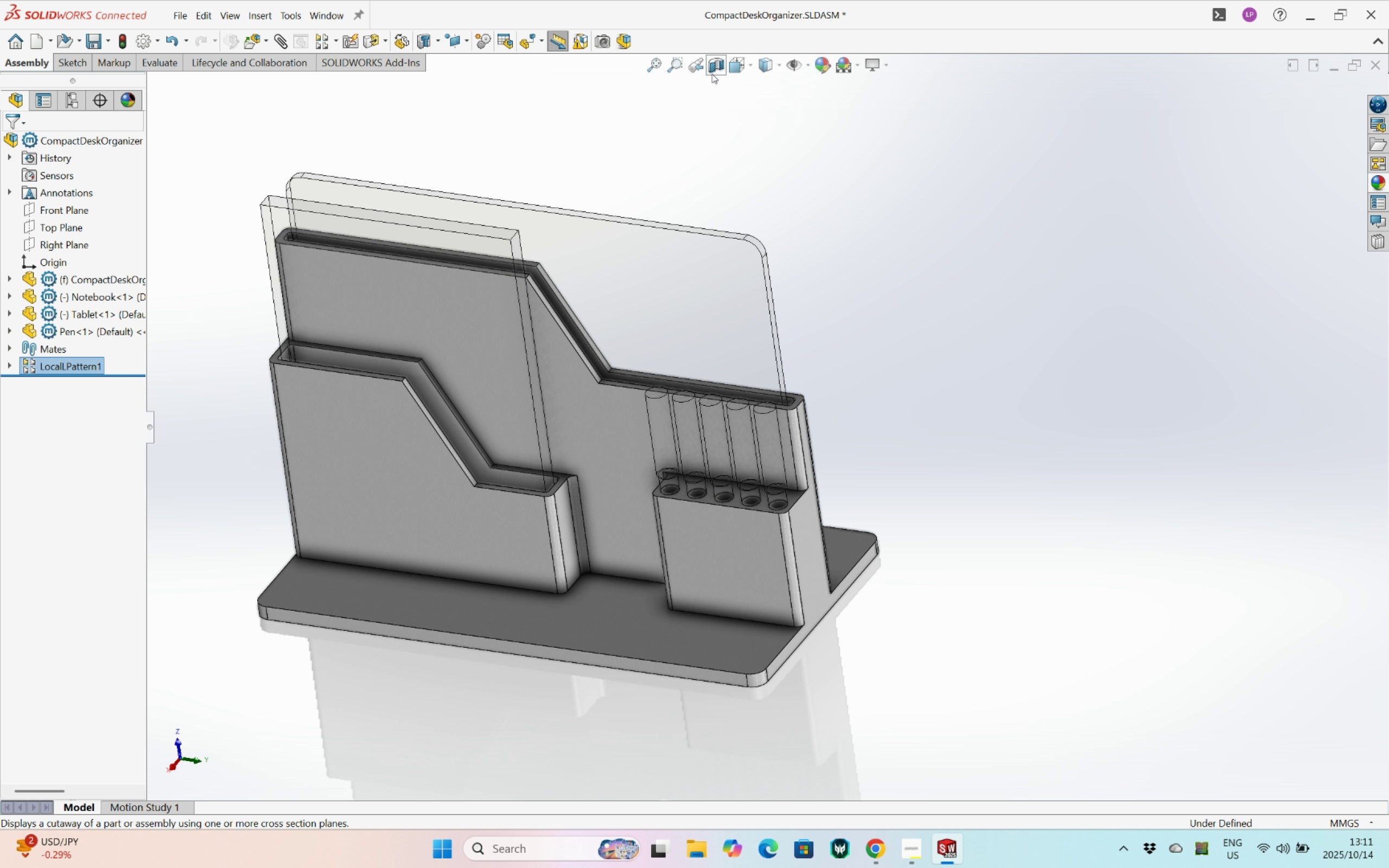 
left_click([737, 67])
 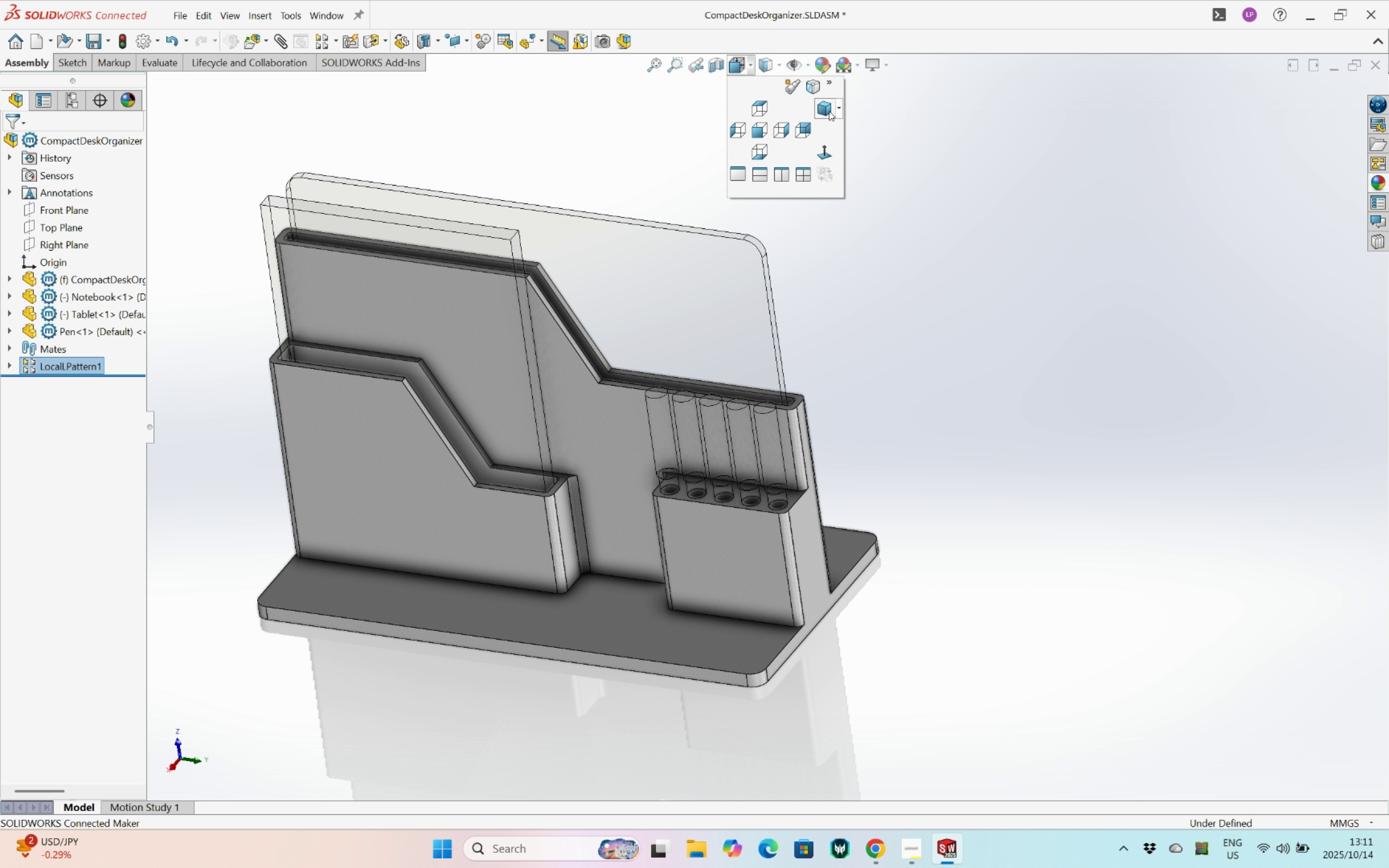 
left_click([828, 110])
 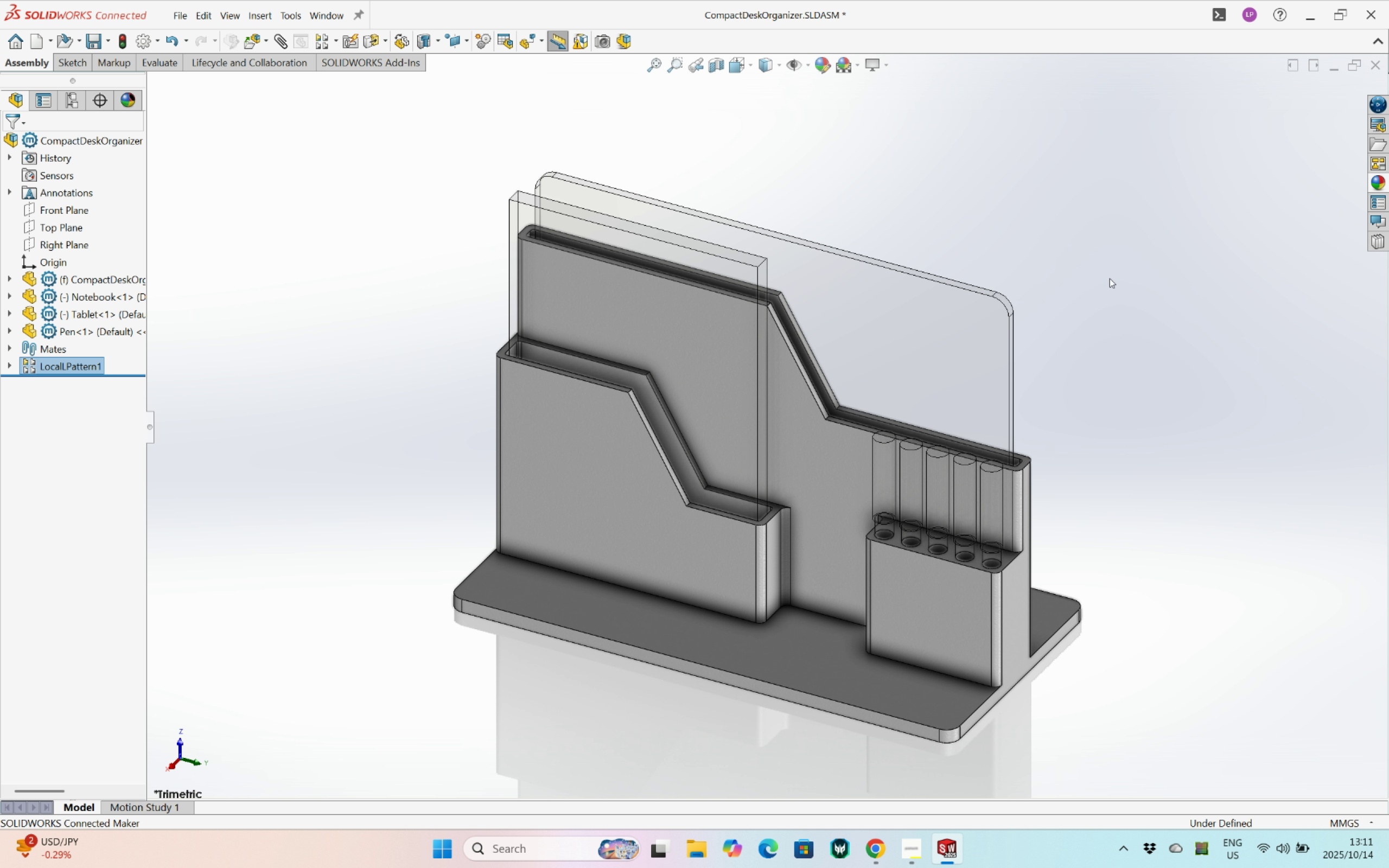 
left_click([1110, 278])
 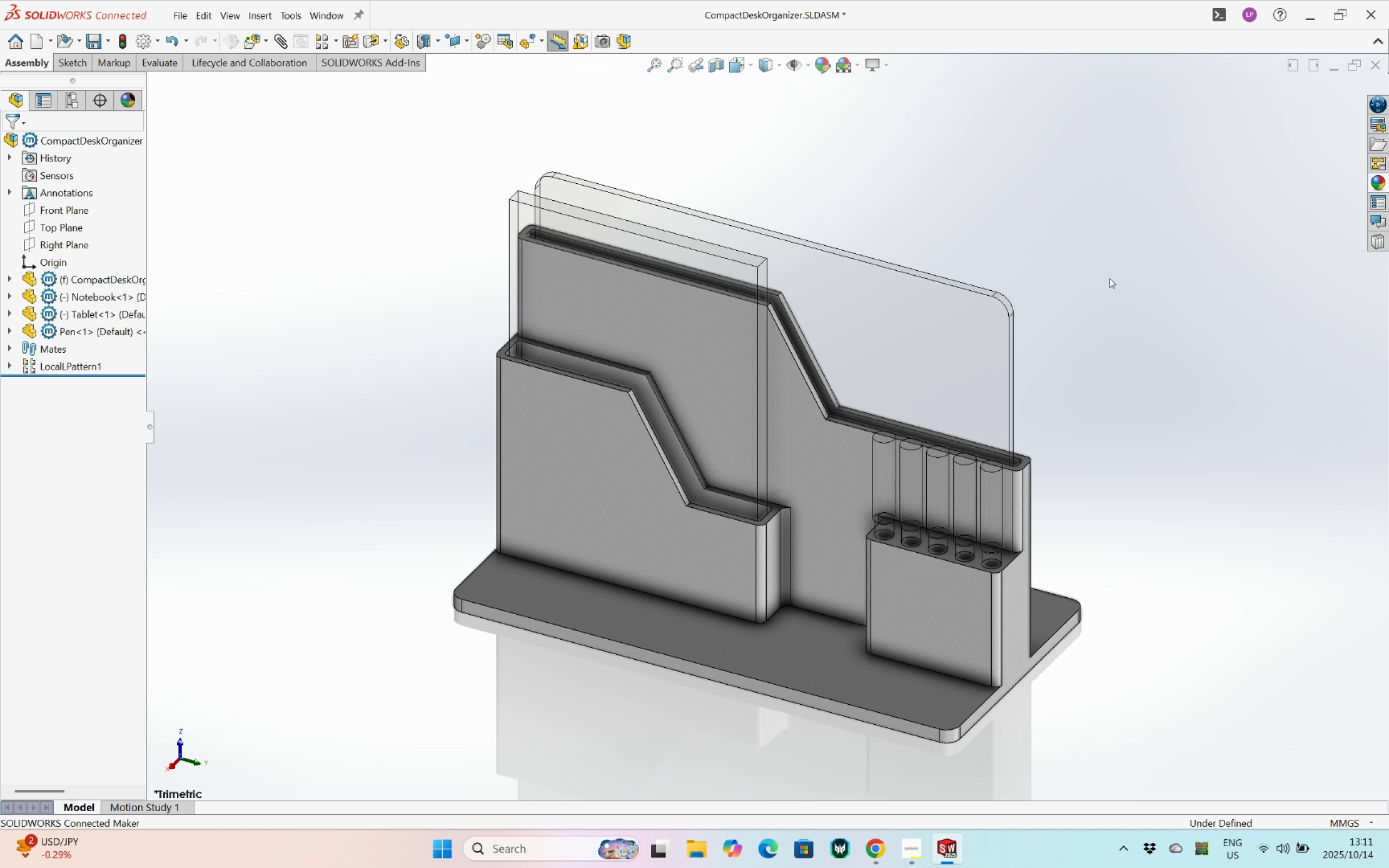 
key(Control+S)
 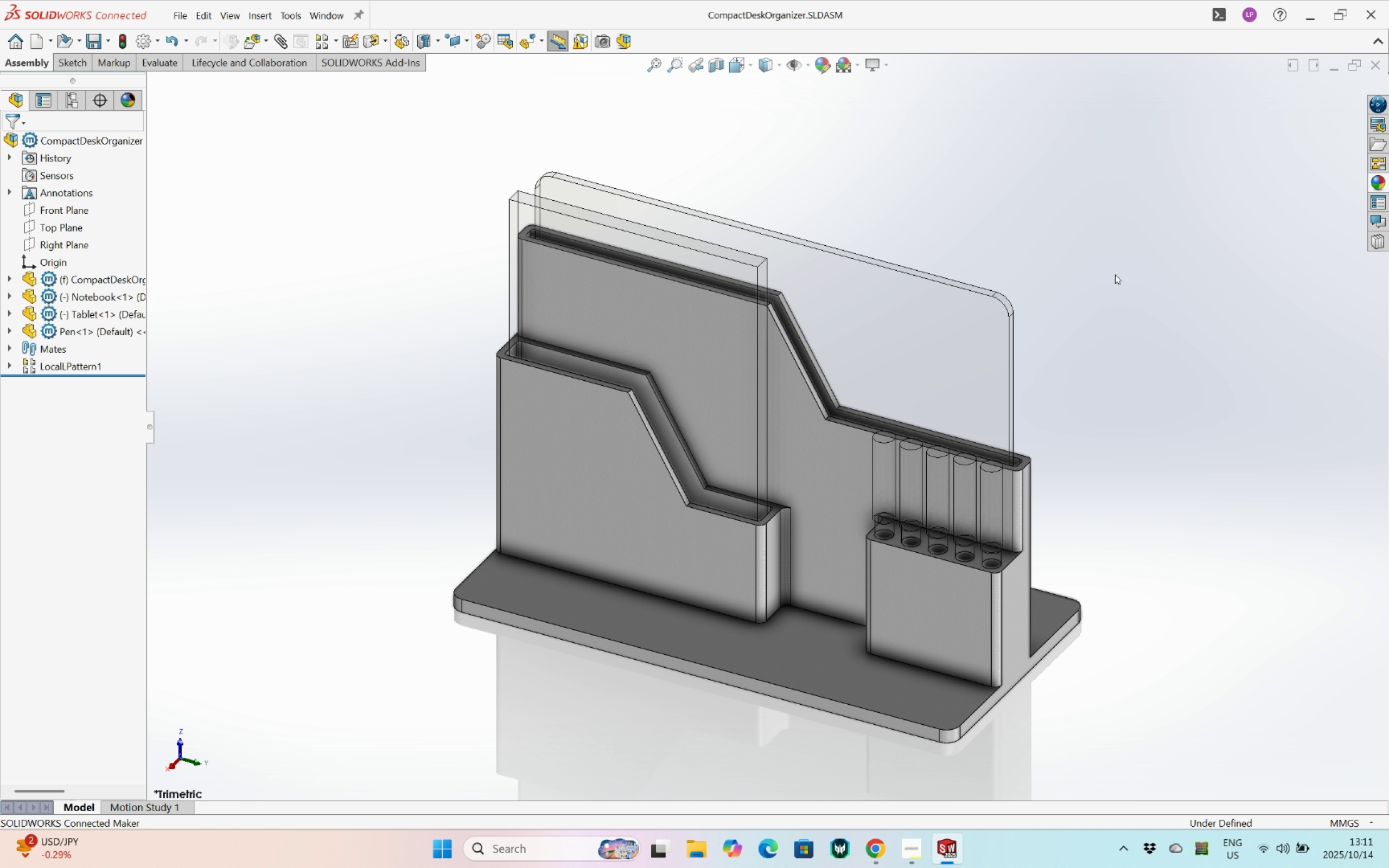 
wait(9.98)
 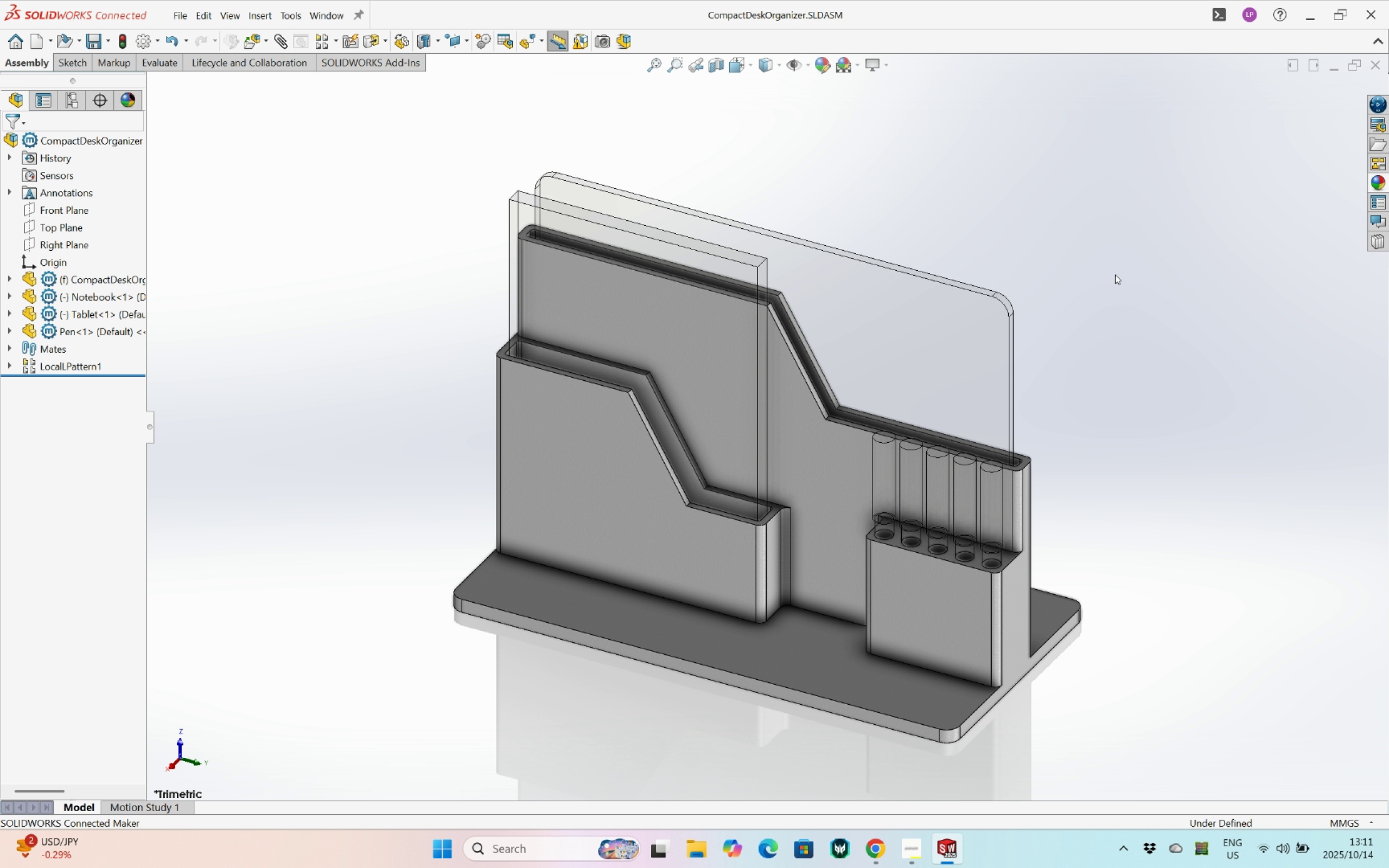 
left_click([1375, 63])
 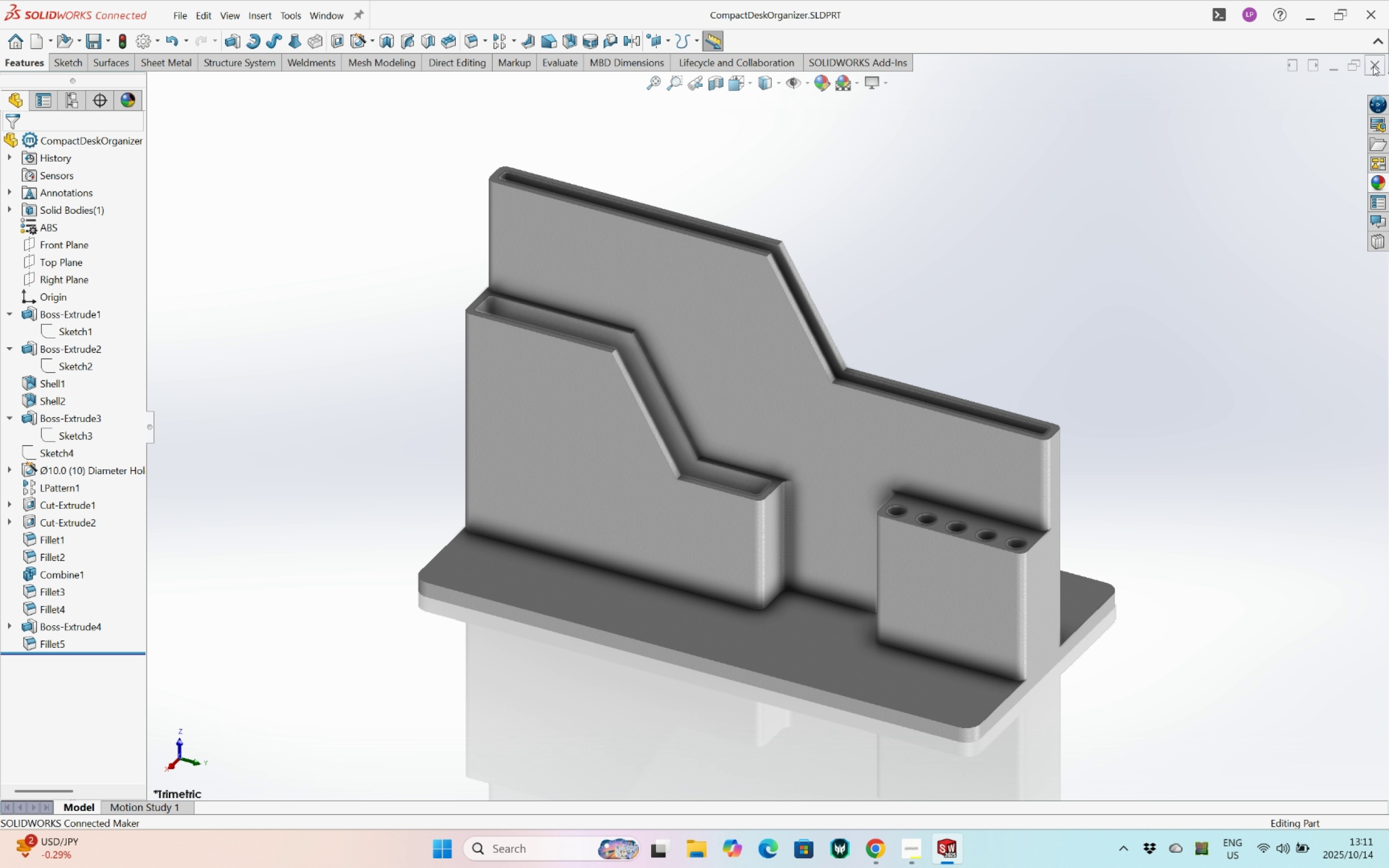 
left_click([1373, 66])
 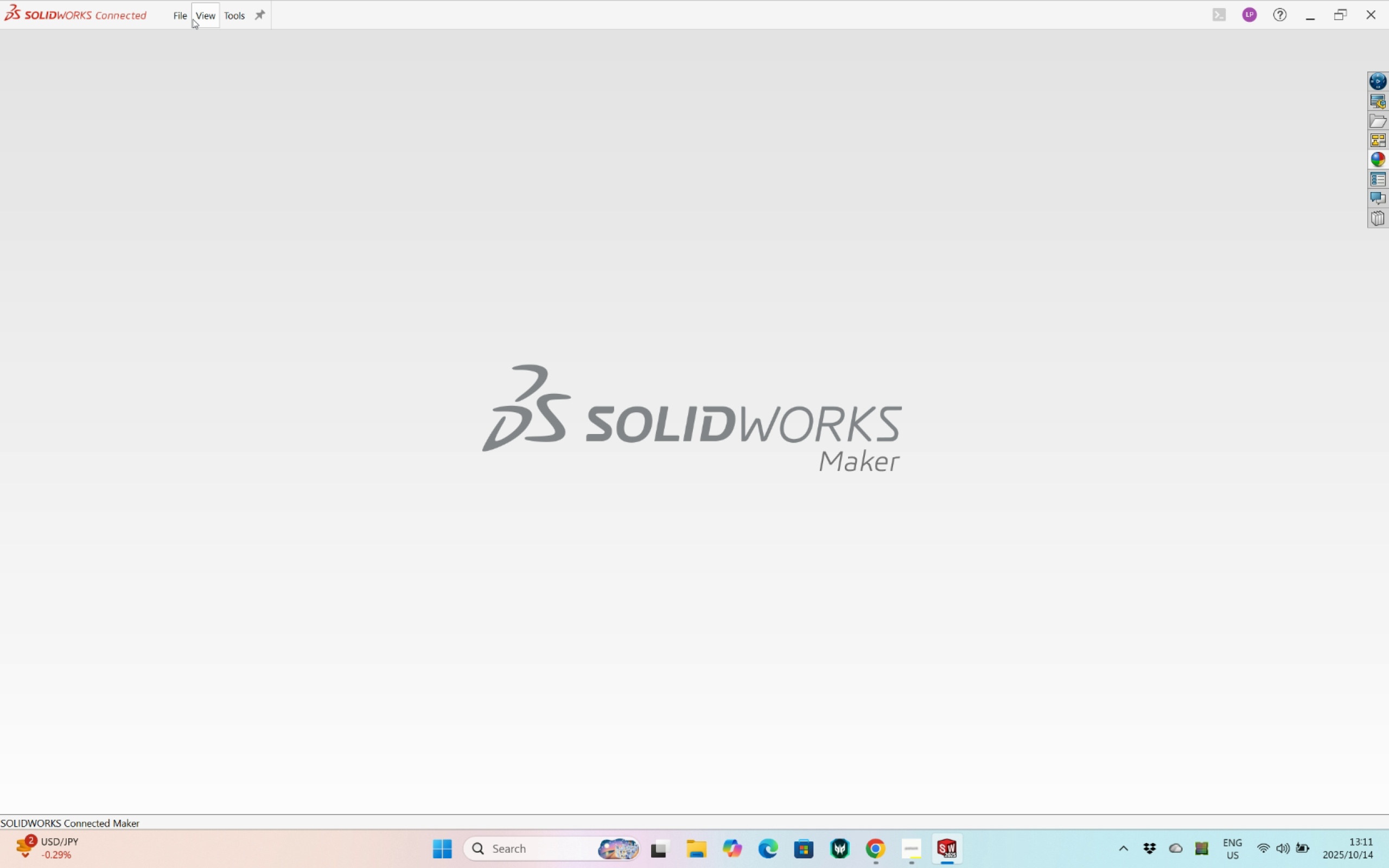 
left_click([192, 16])
 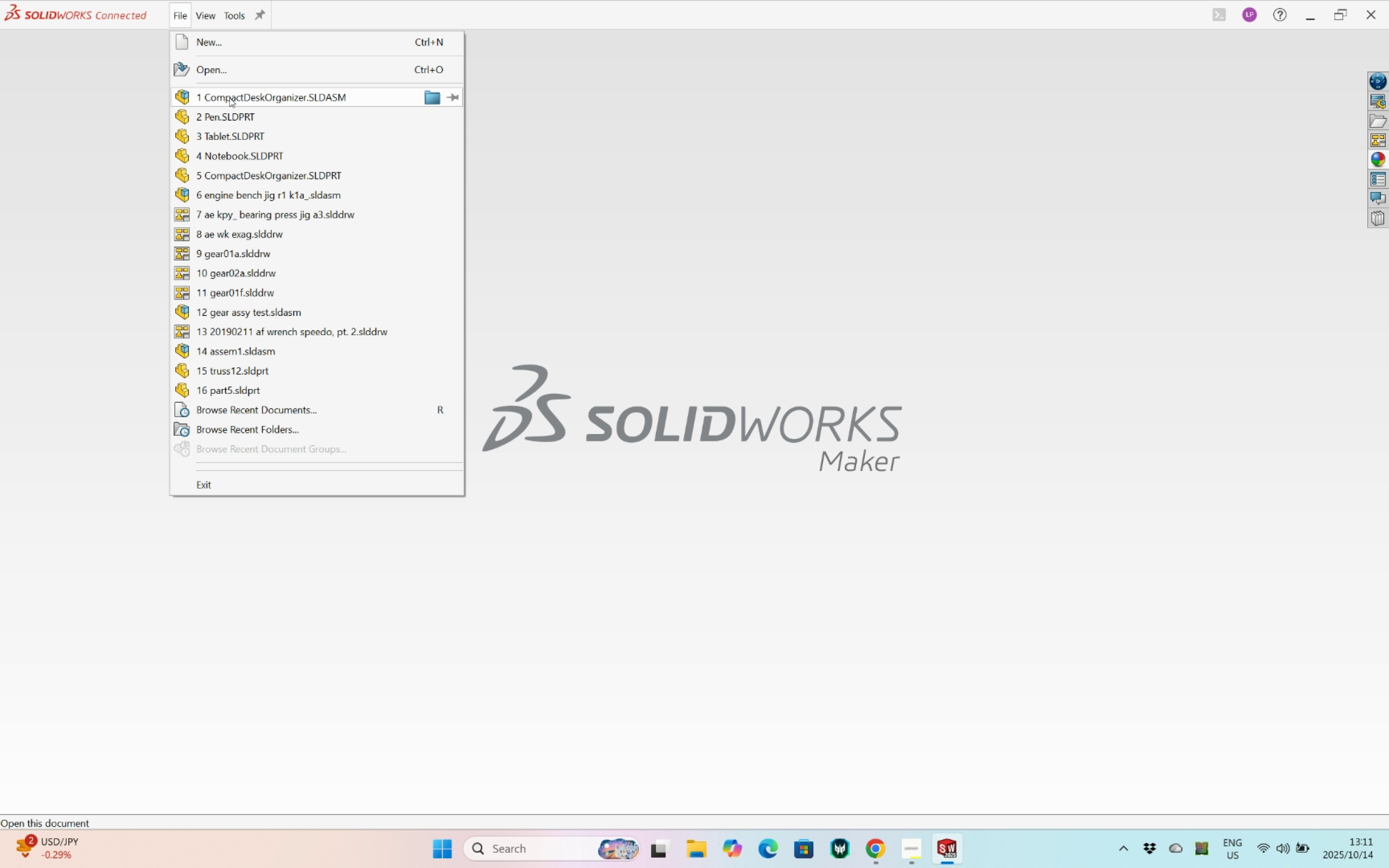 
left_click([230, 98])
 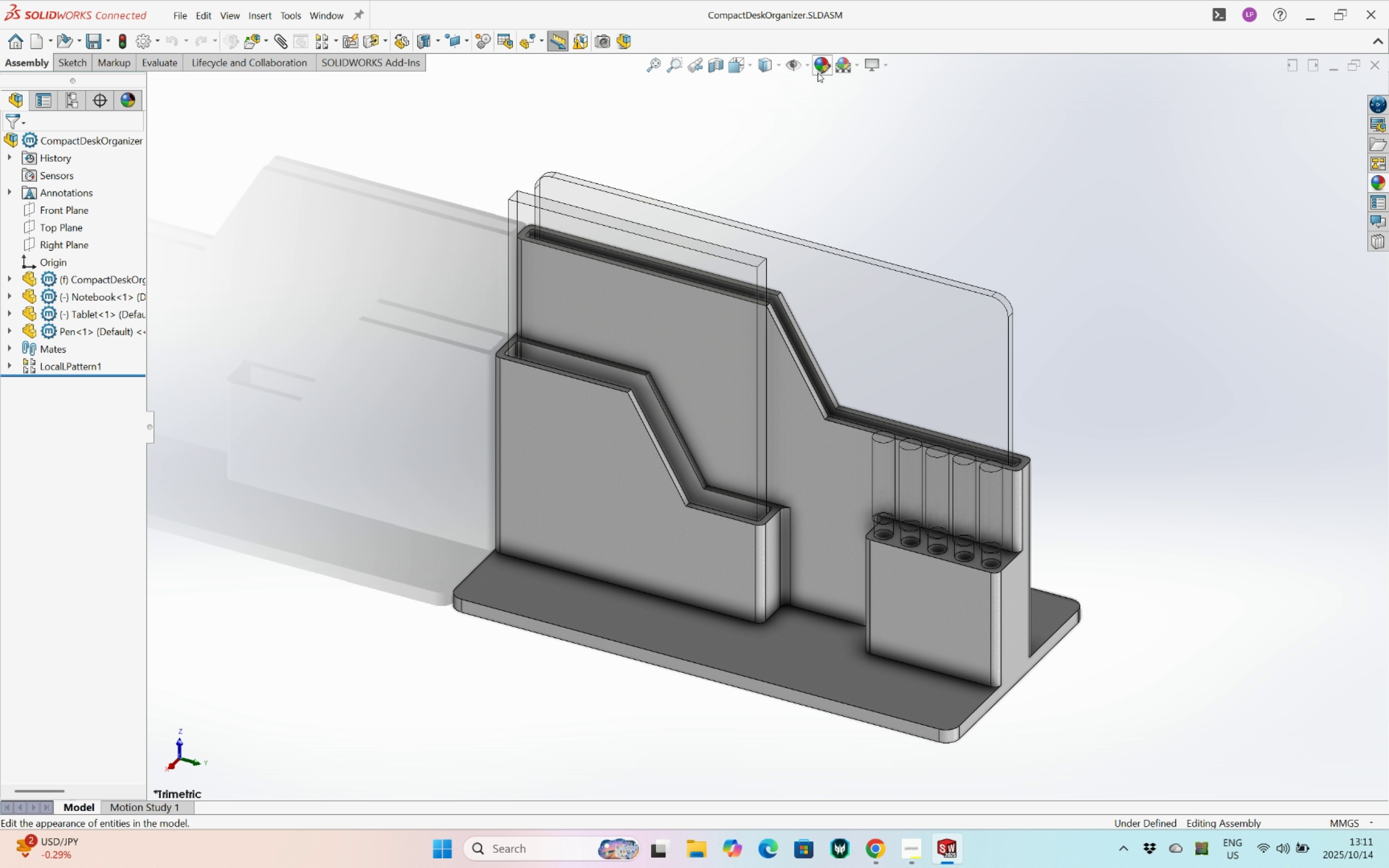 
left_click([857, 68])
 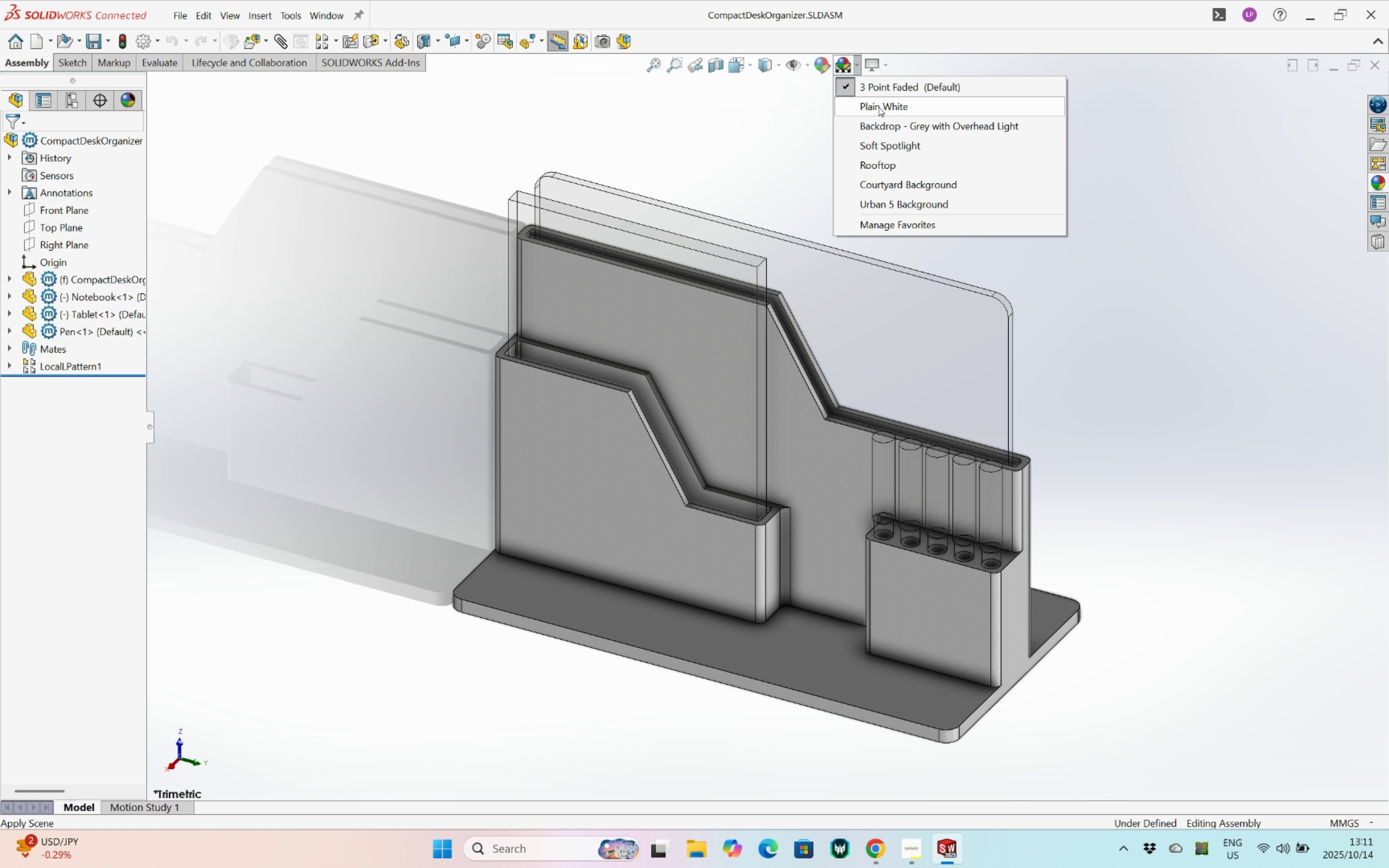 
left_click([878, 107])
 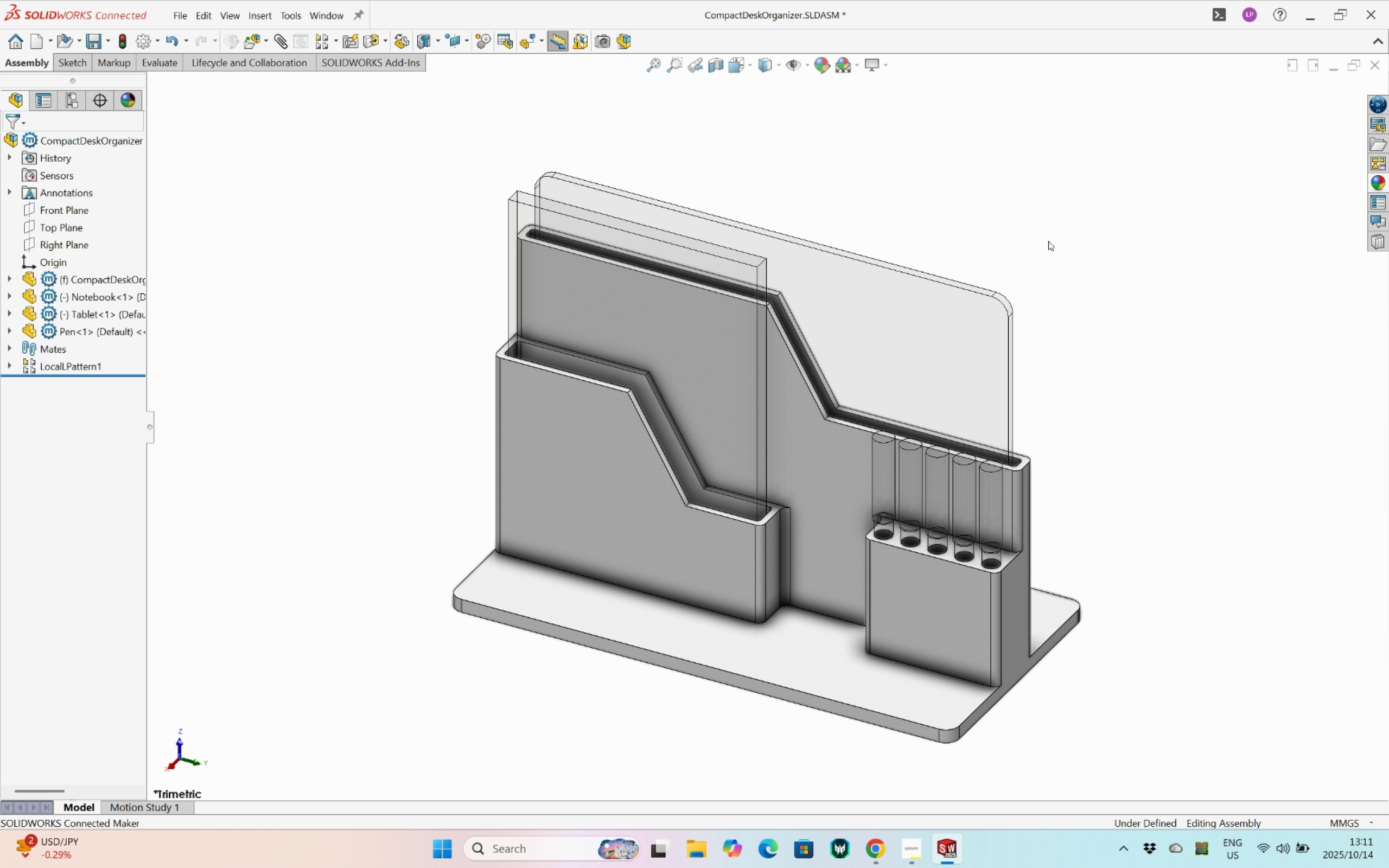 
left_click([1048, 241])
 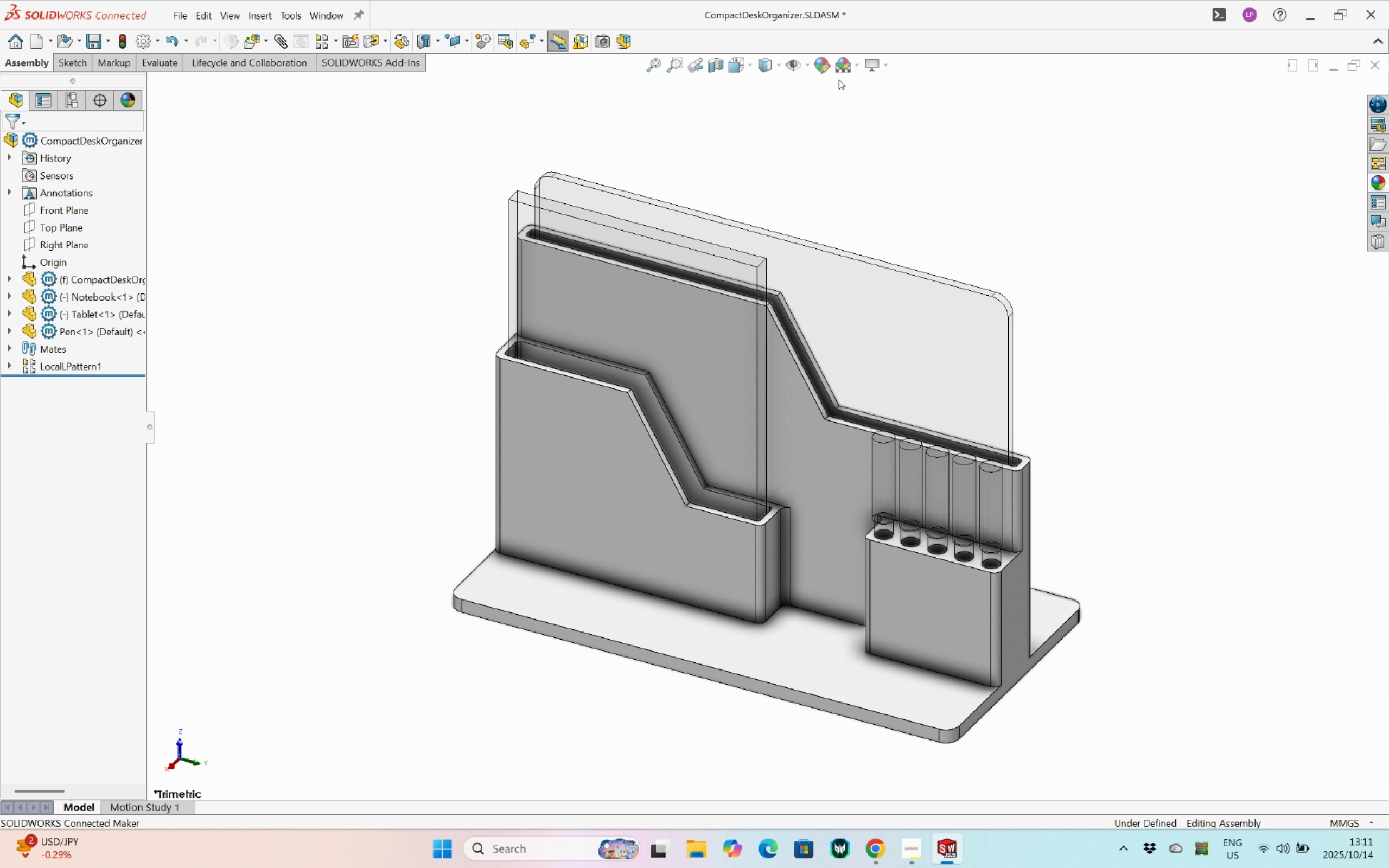 
left_click([775, 67])
 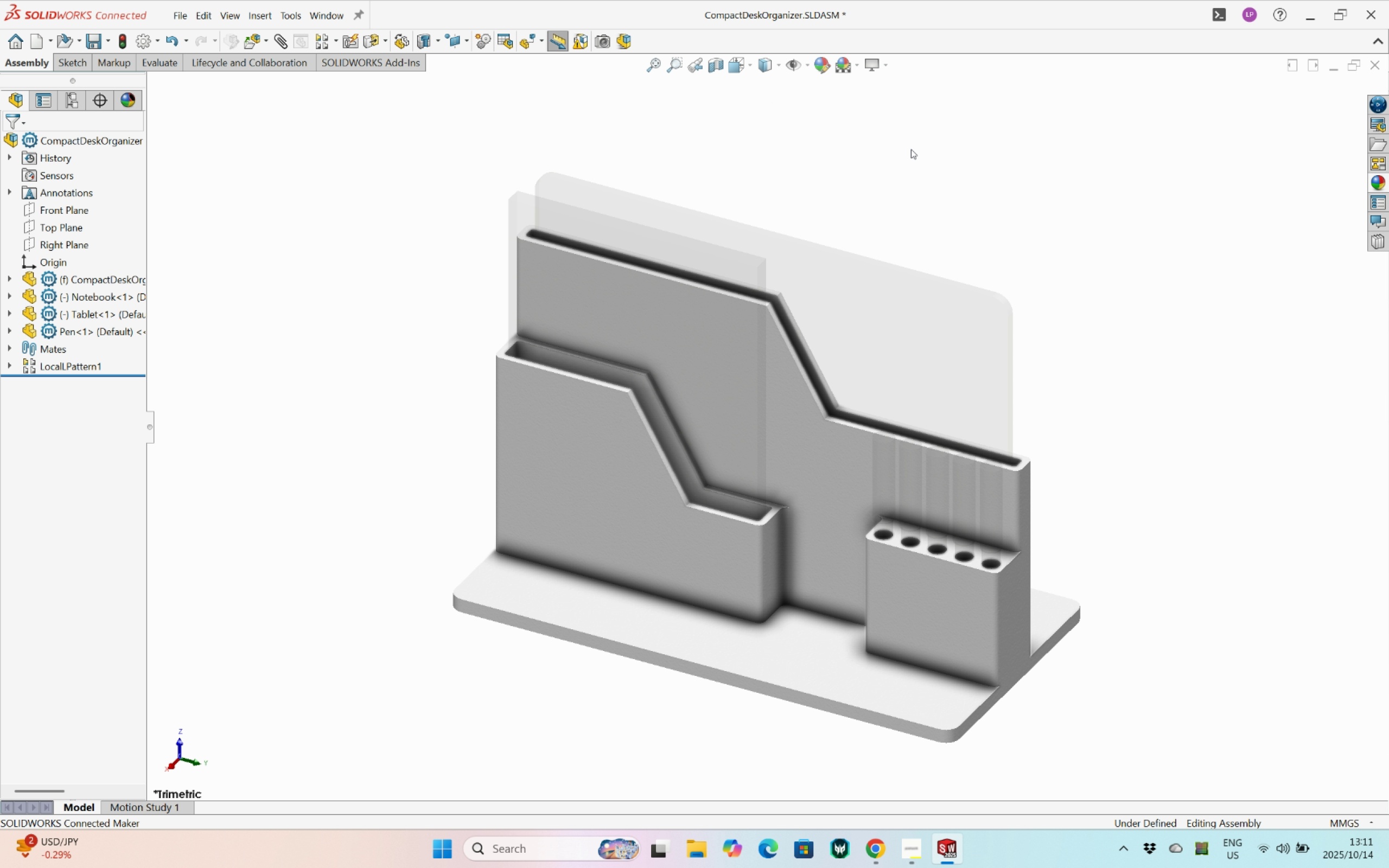 
double_click([1010, 188])
 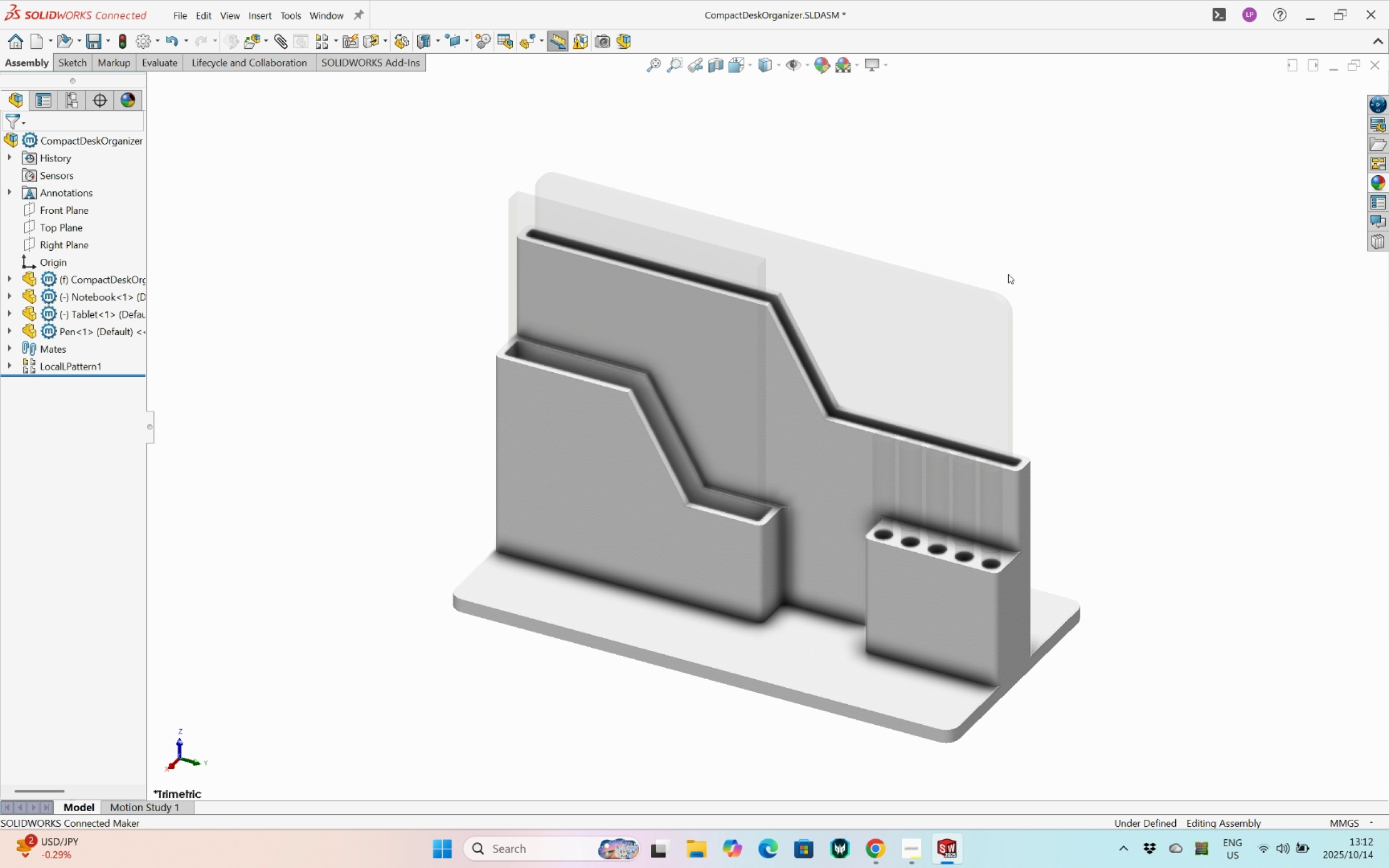 
wait(10.05)
 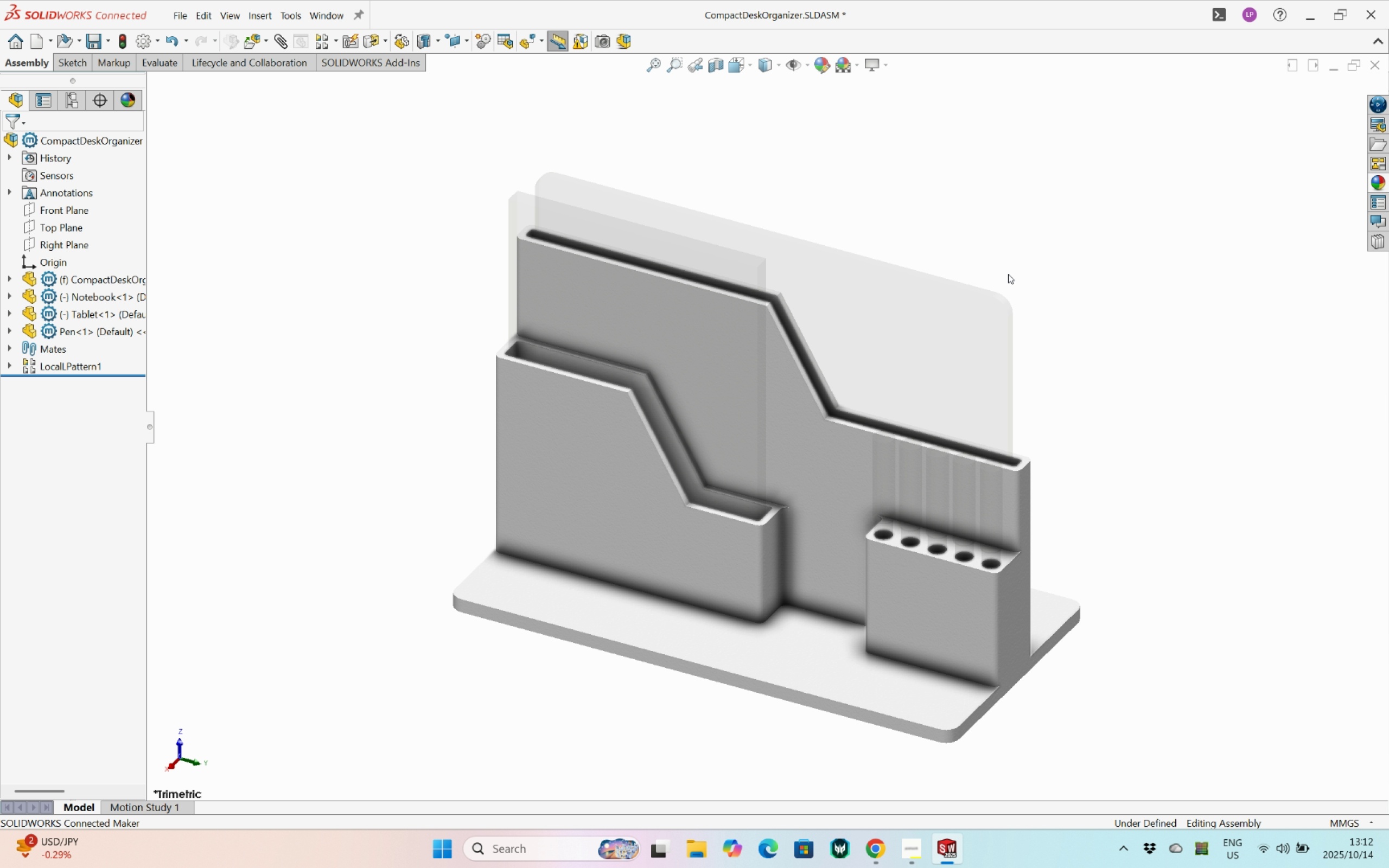 
left_click([478, 743])
 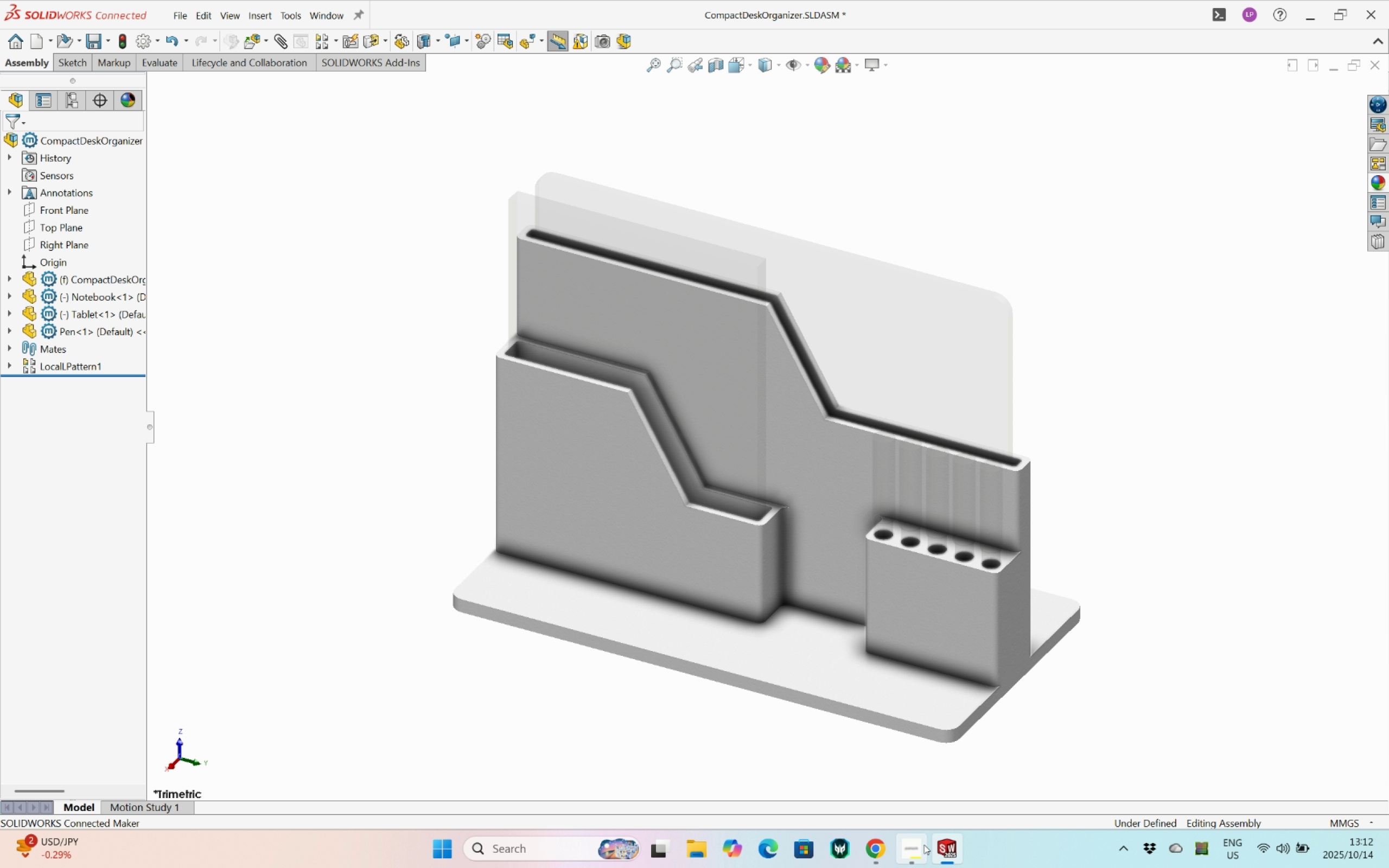 
left_click([923, 845])